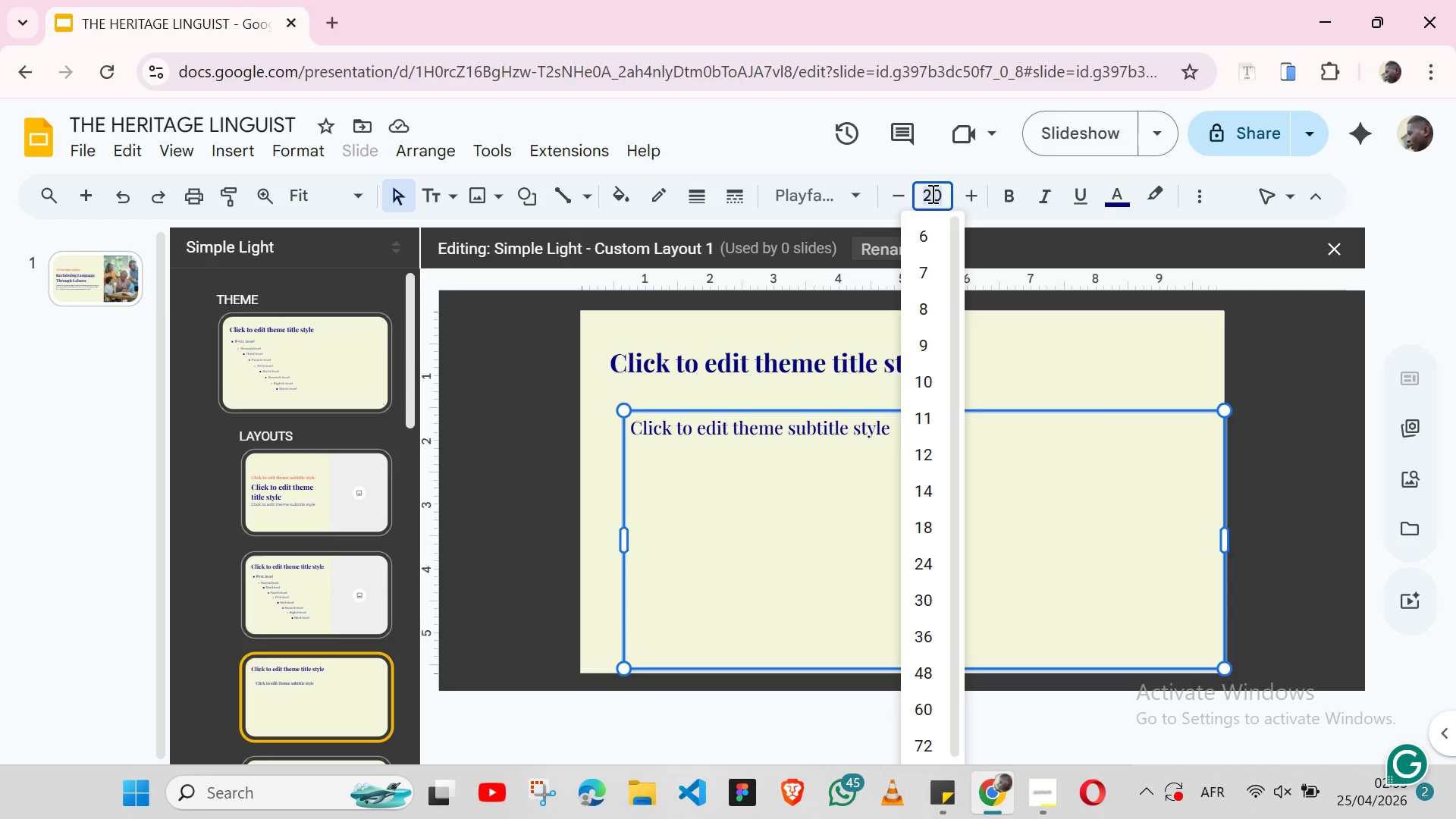 
type(18)
 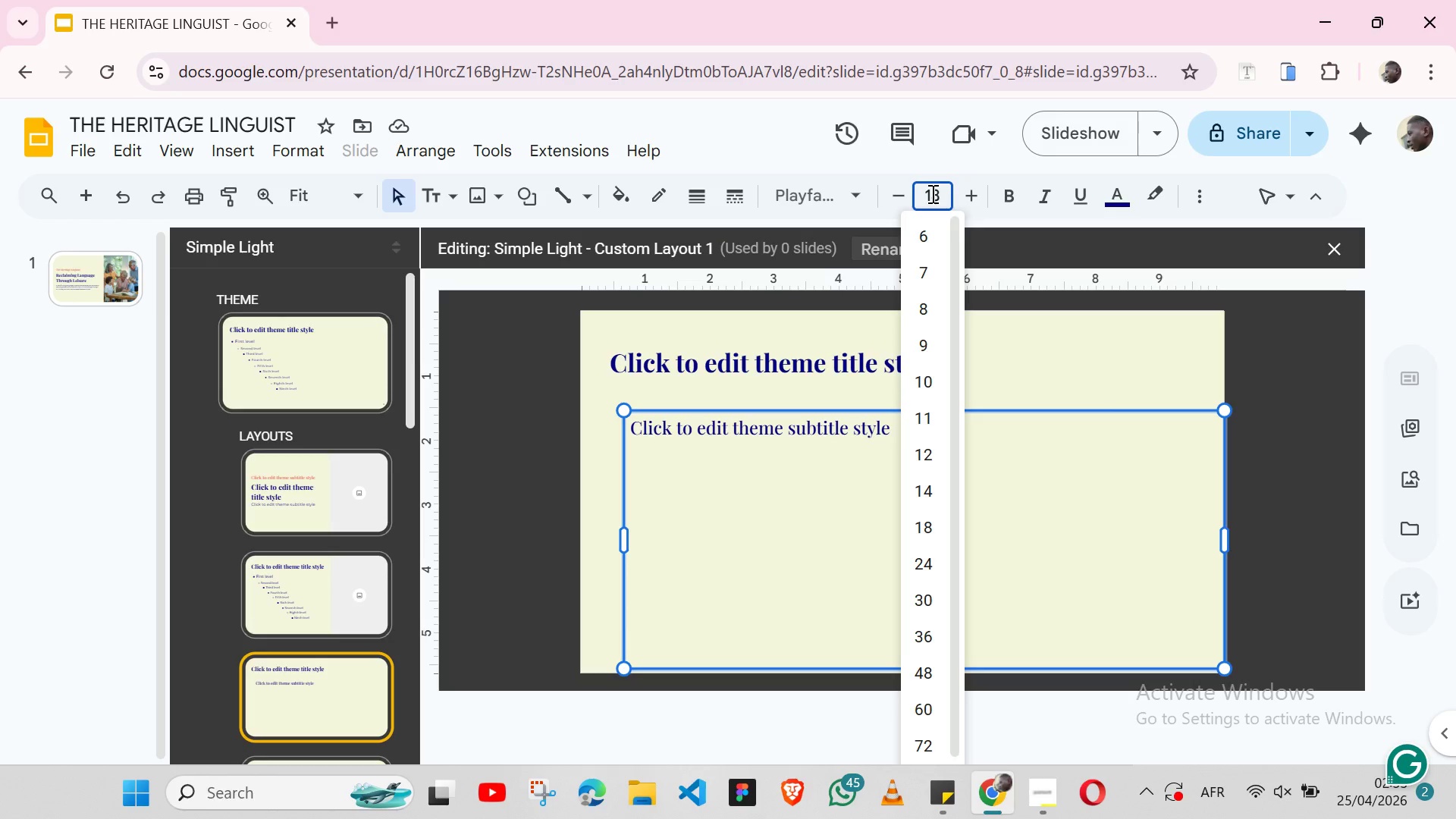 
key(Enter)
 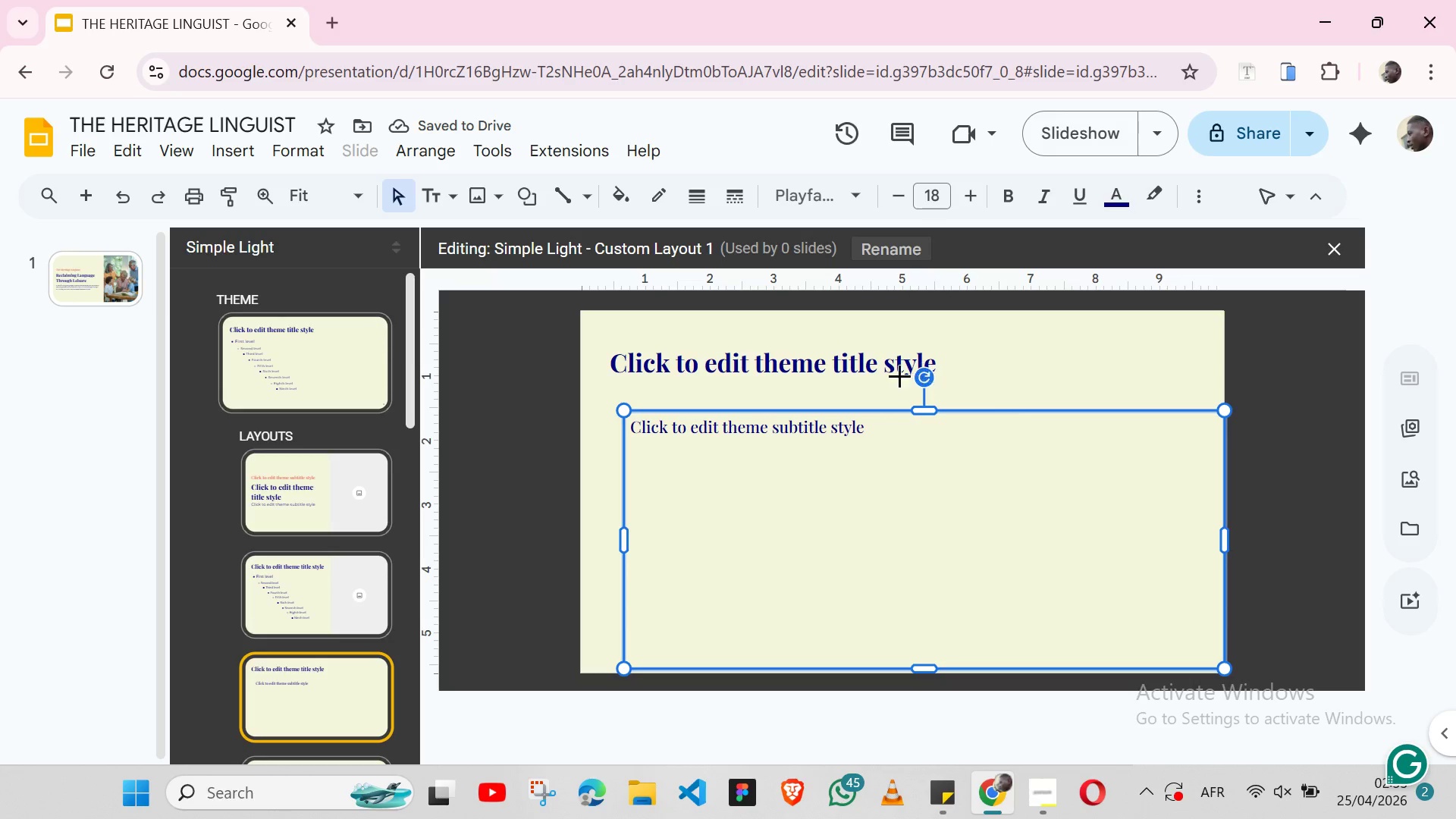 
wait(5.55)
 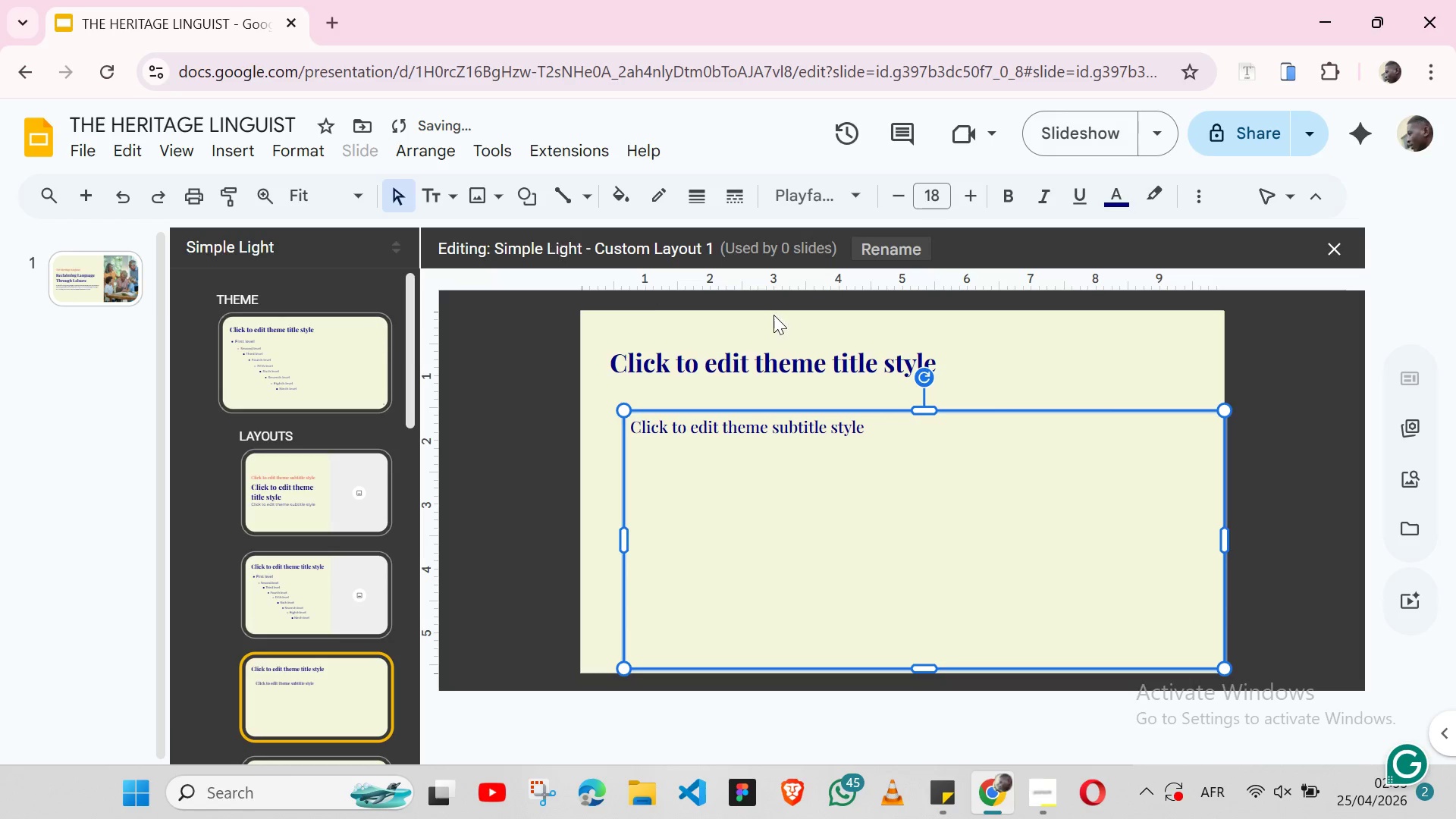 
hold_key(key=ShiftLeft, duration=0.98)
left_click([711, 386])
 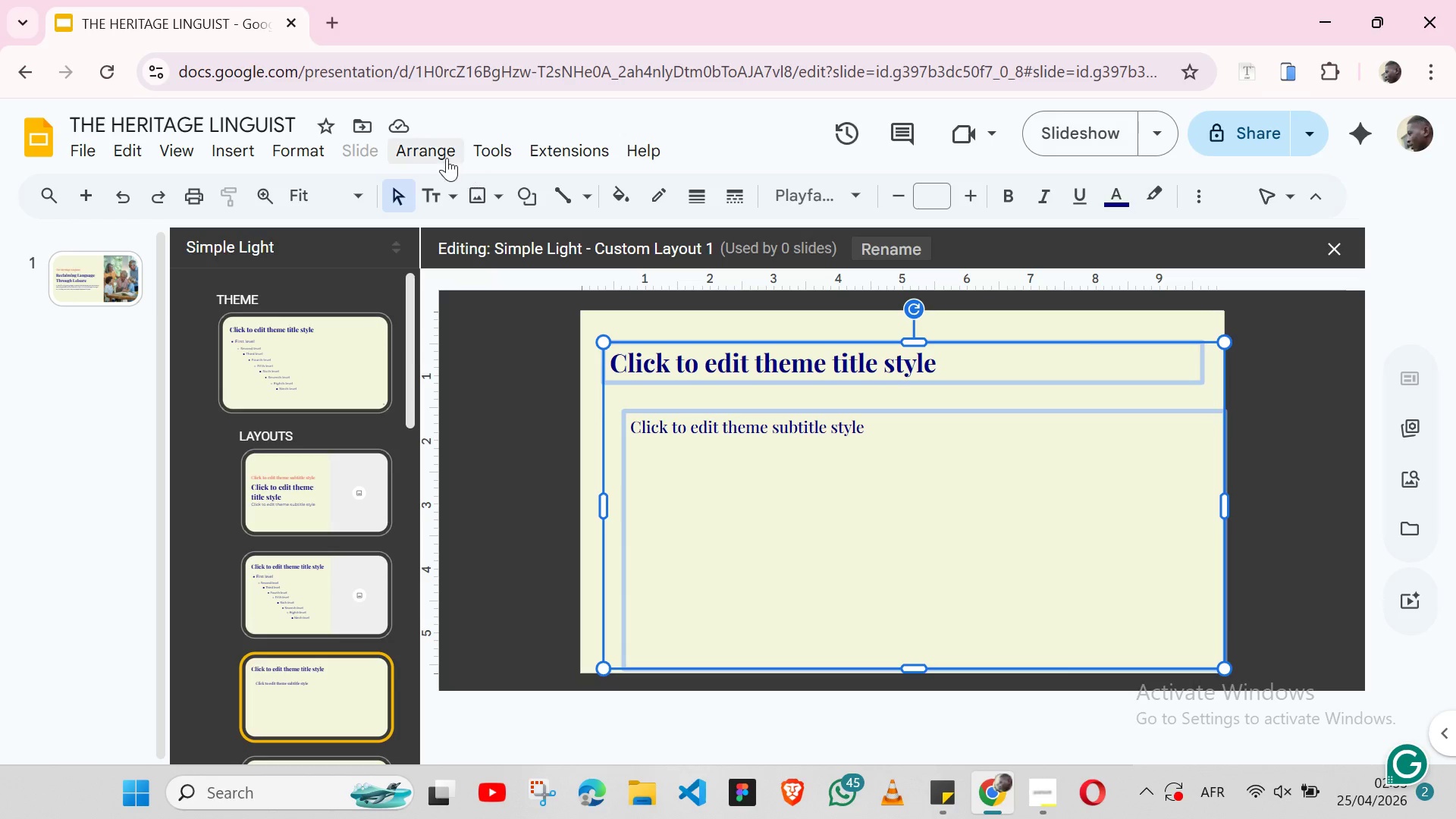 
left_click([447, 157])
 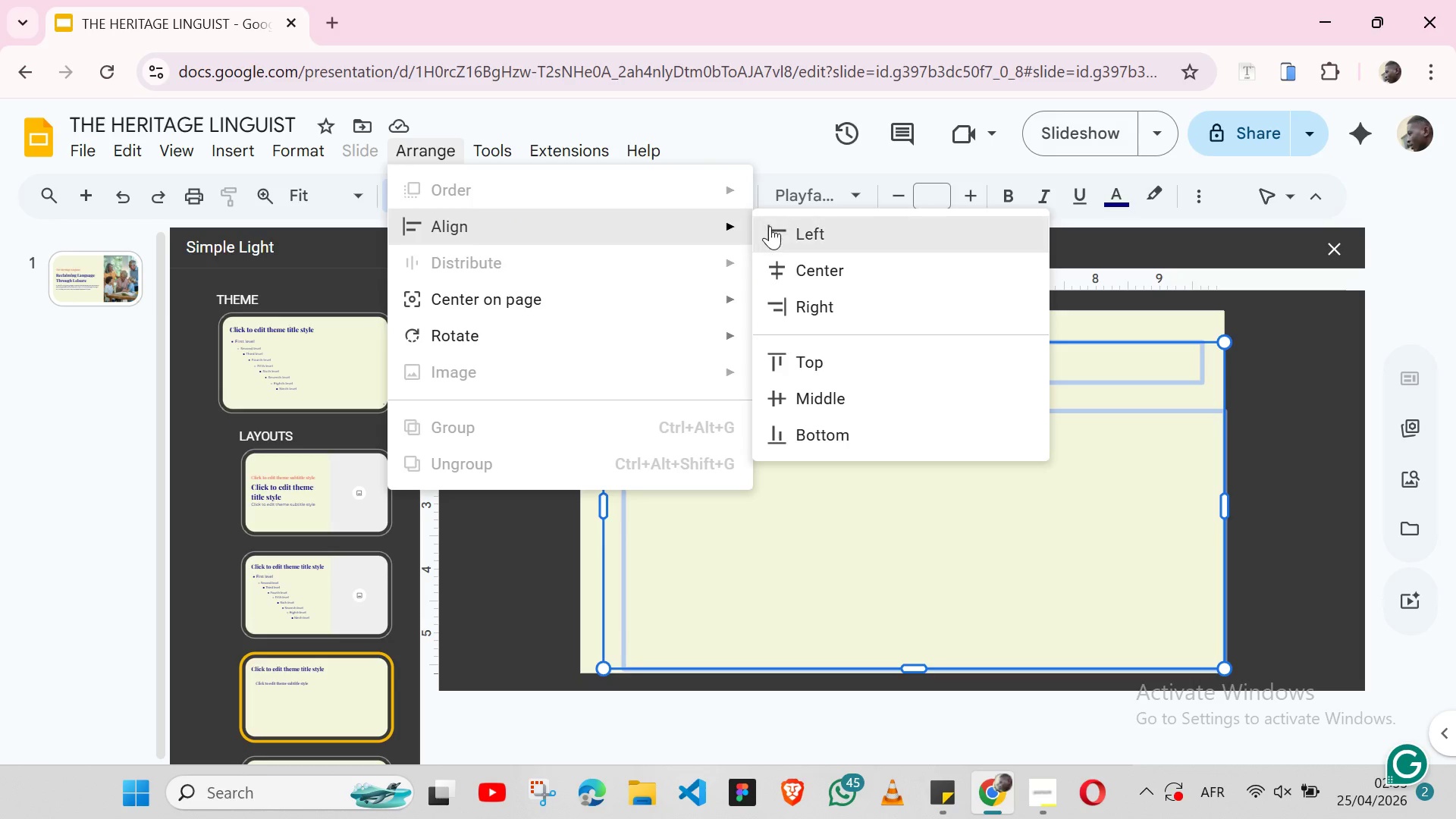 
left_click([770, 226])
 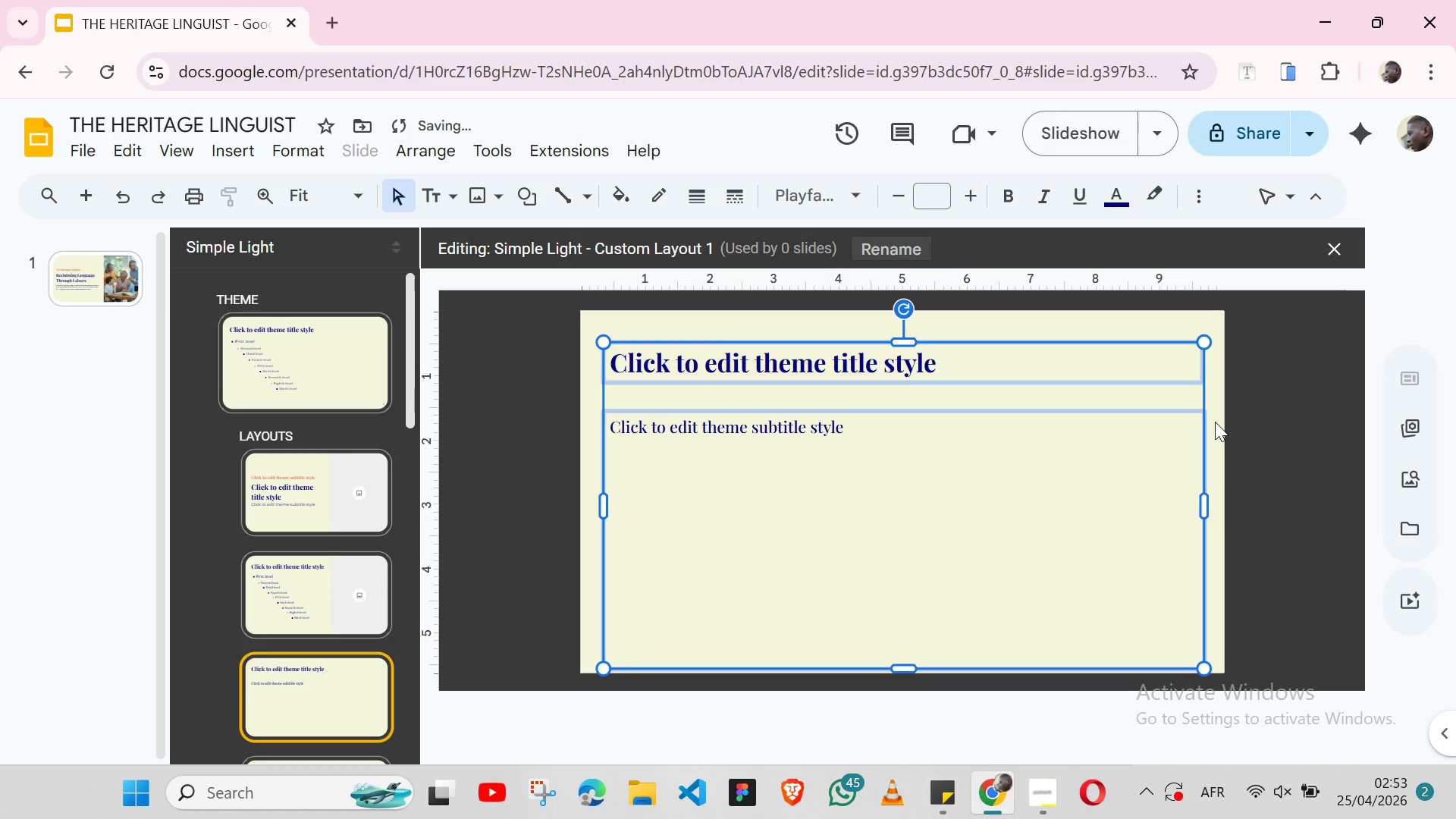 
left_click([1215, 422])
 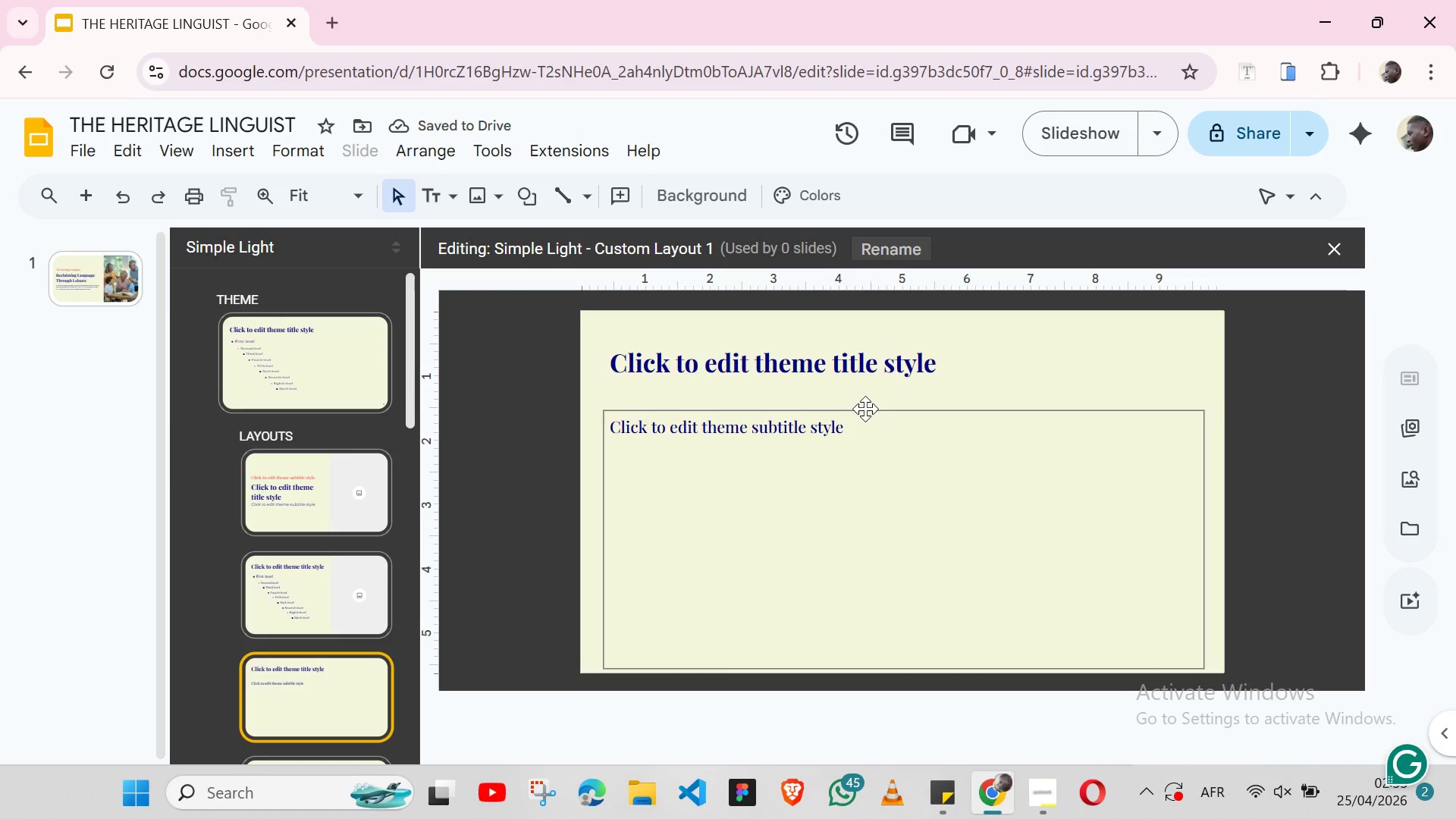 
left_click([865, 409])
 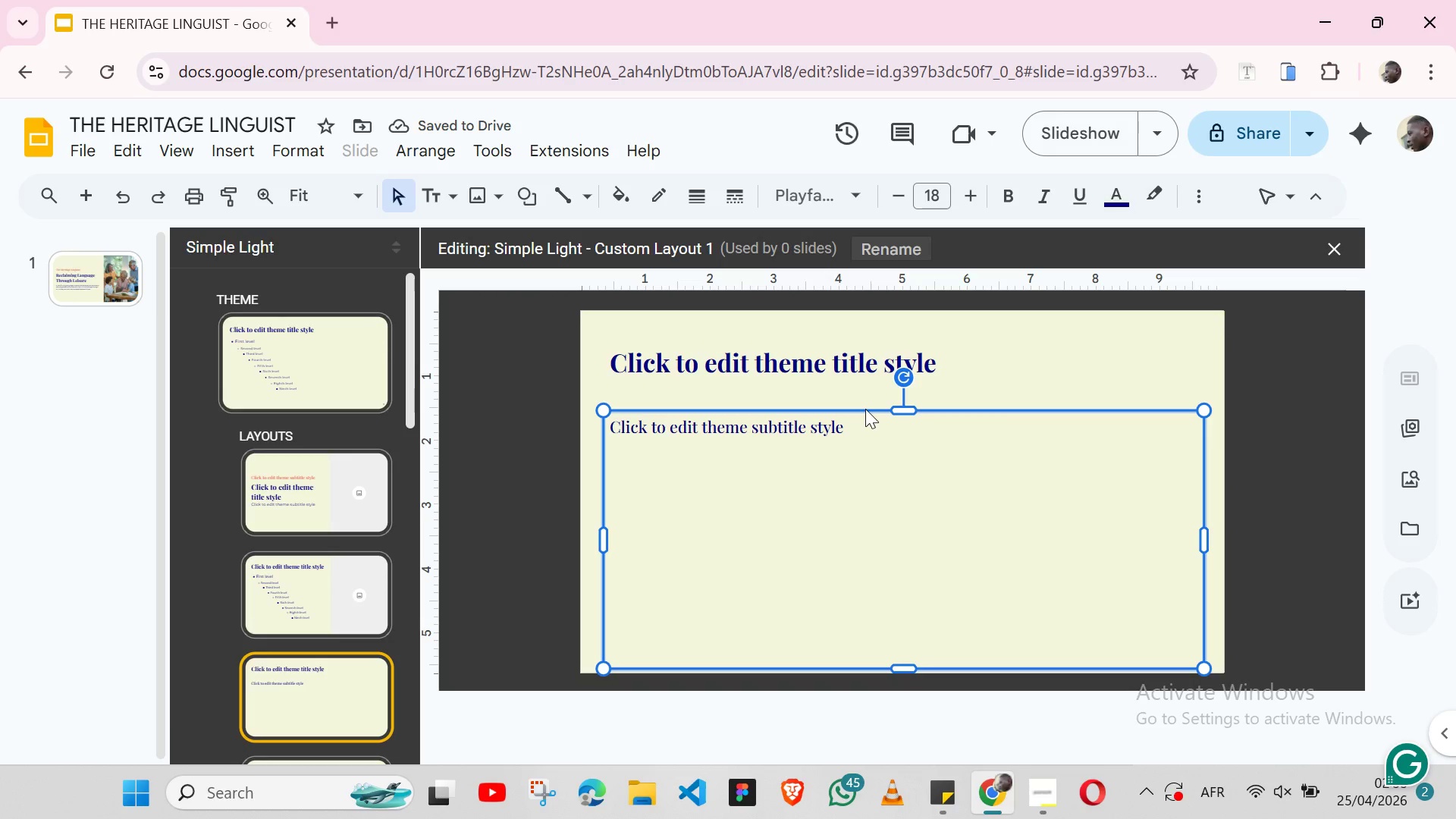 
key(Shift+ArrowUp)
 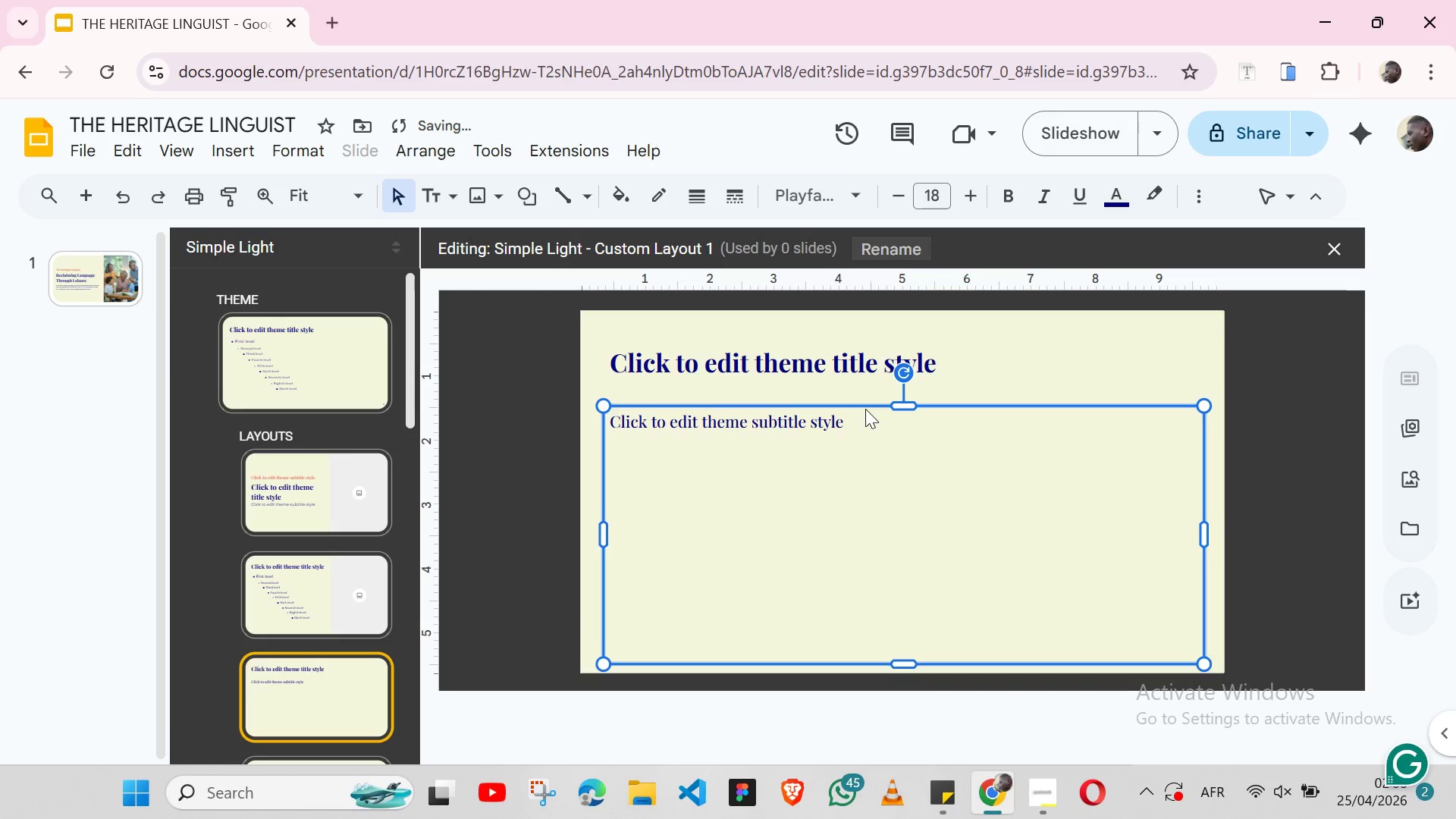 
key(Shift+ArrowUp)
 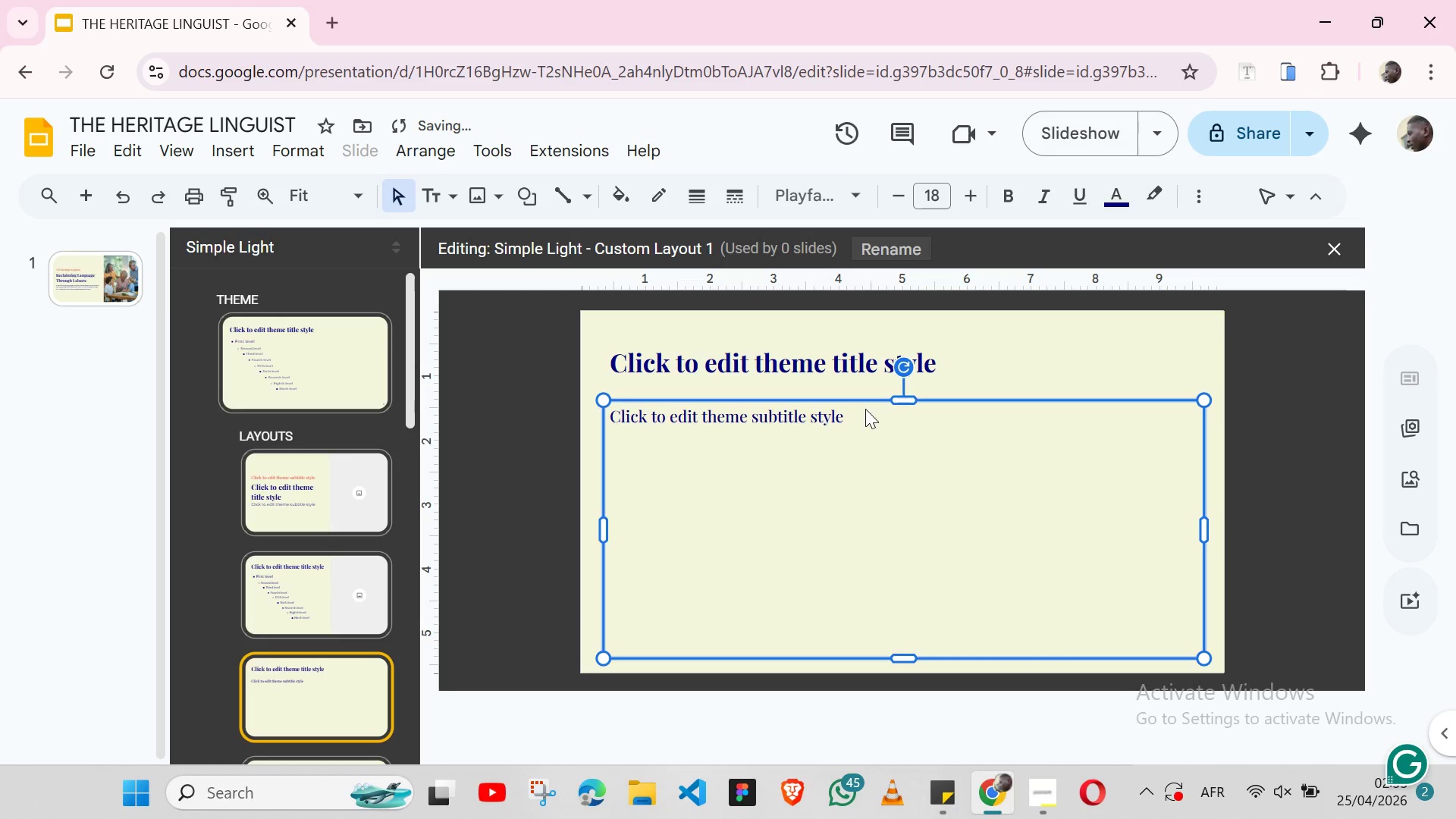 
key(Shift+ArrowUp)
 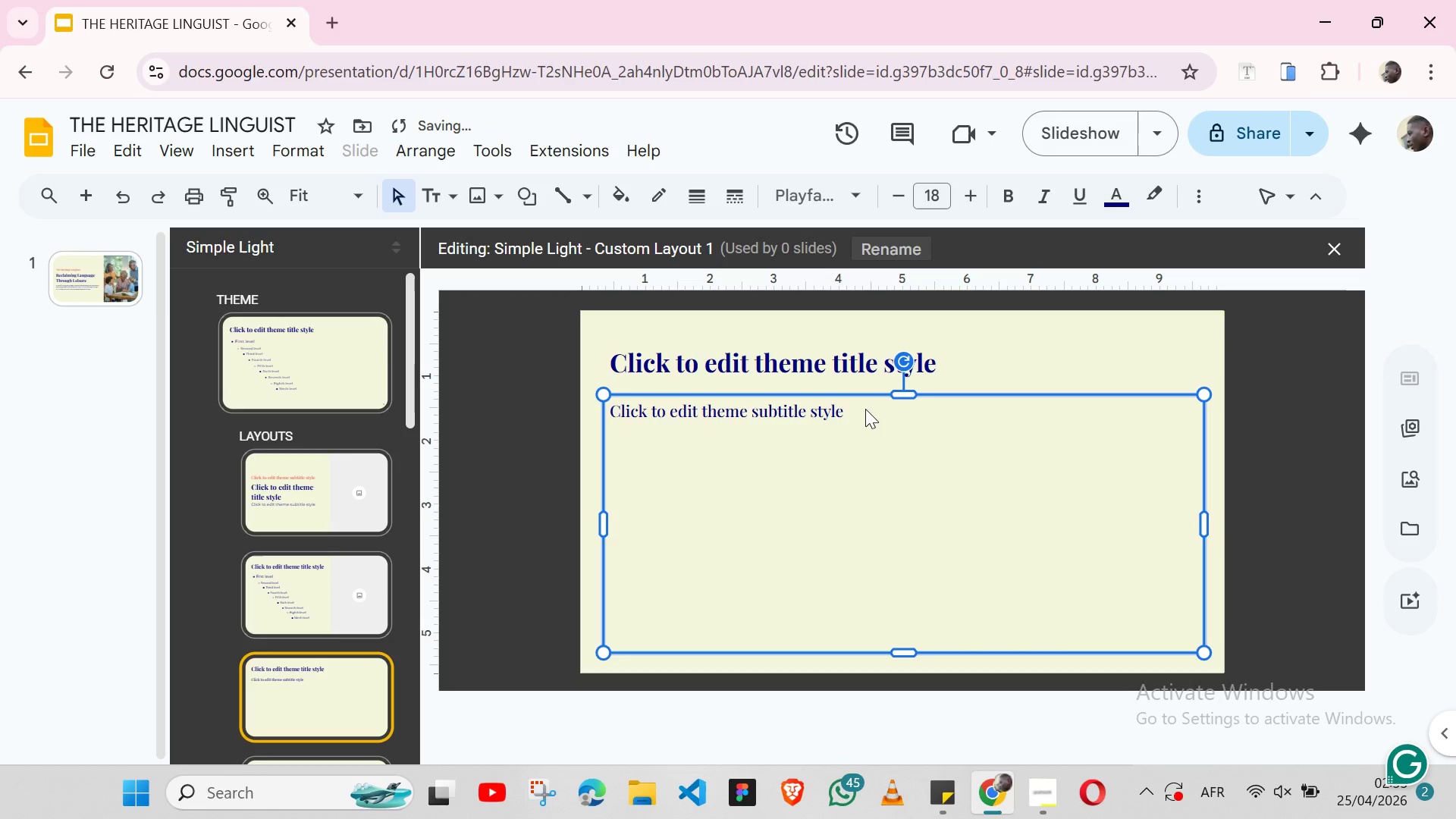 
key(Shift+ArrowUp)
 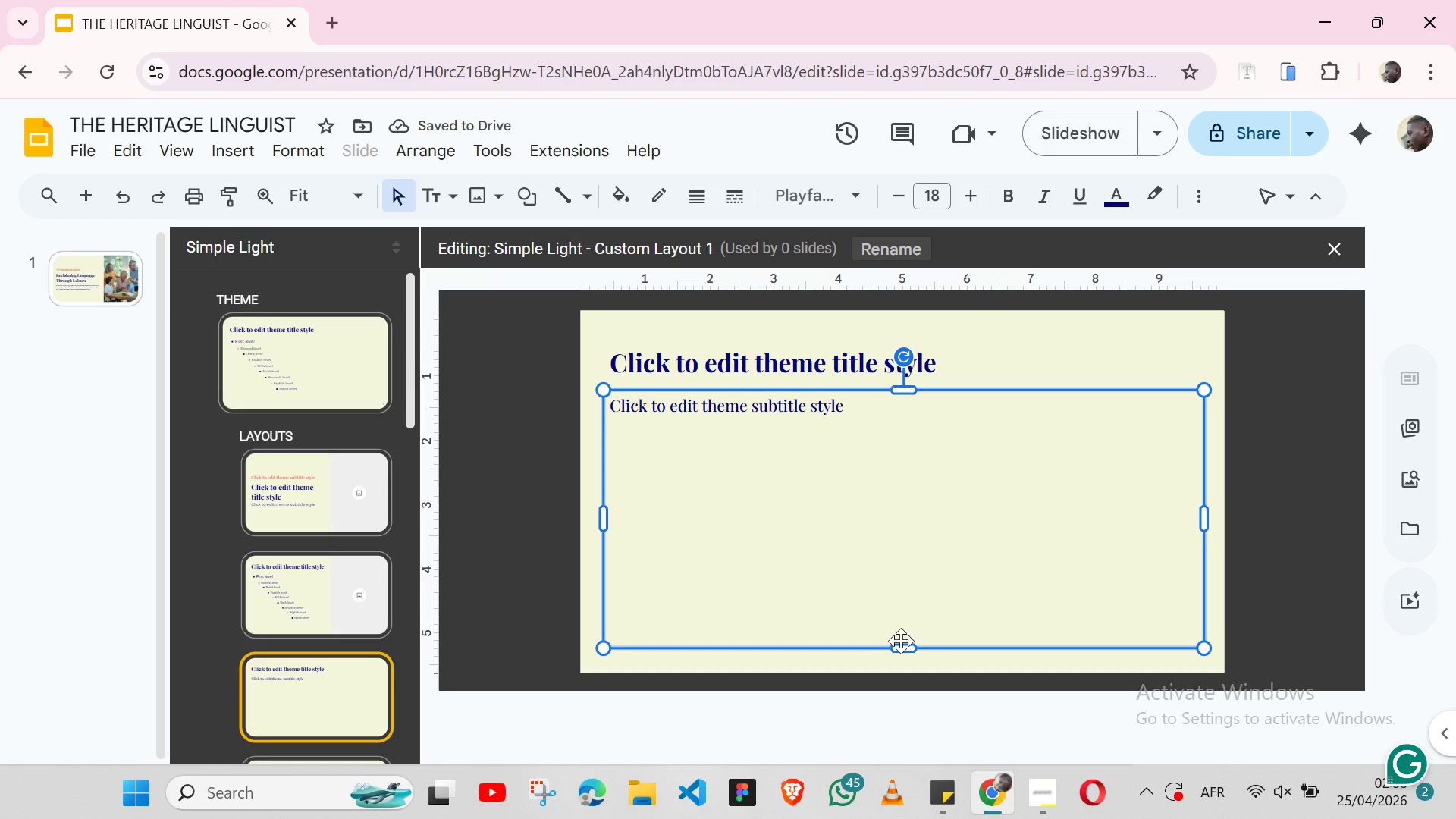 
left_click_drag(start_coordinate=[902, 650], to_coordinate=[877, 423])
 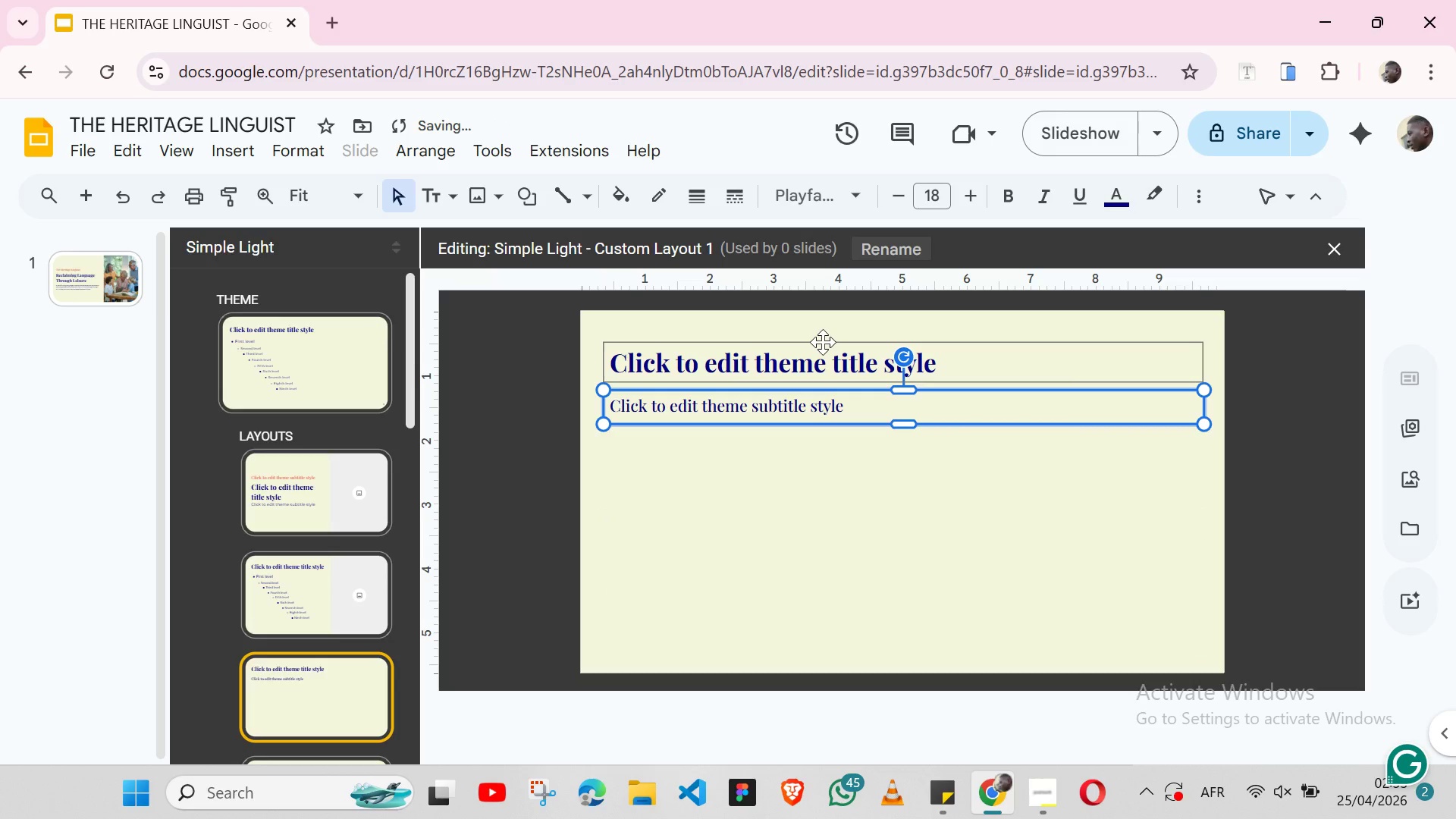 
key(Control+ArrowUp)
 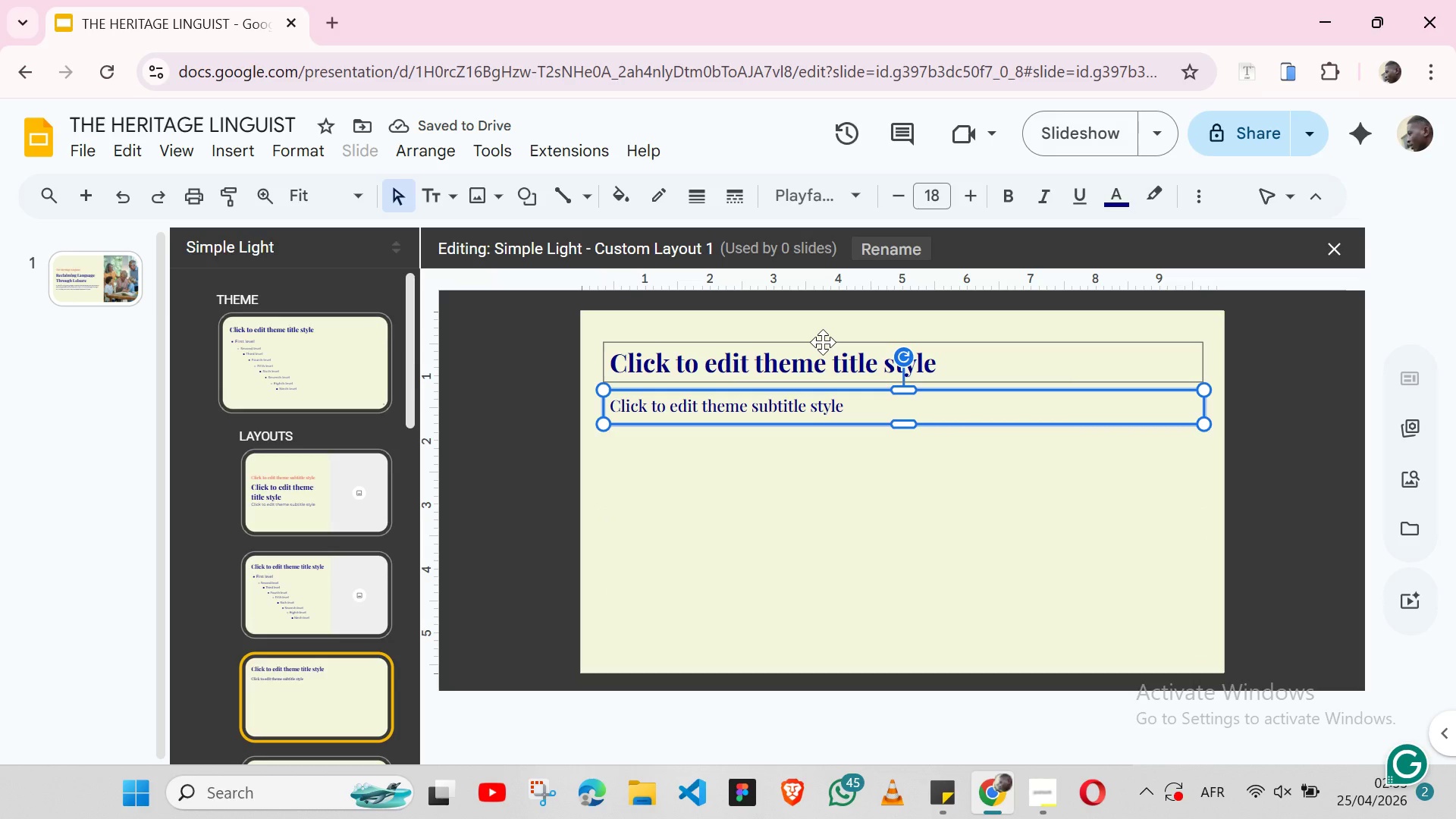 
key(Shift+ArrowUp)
 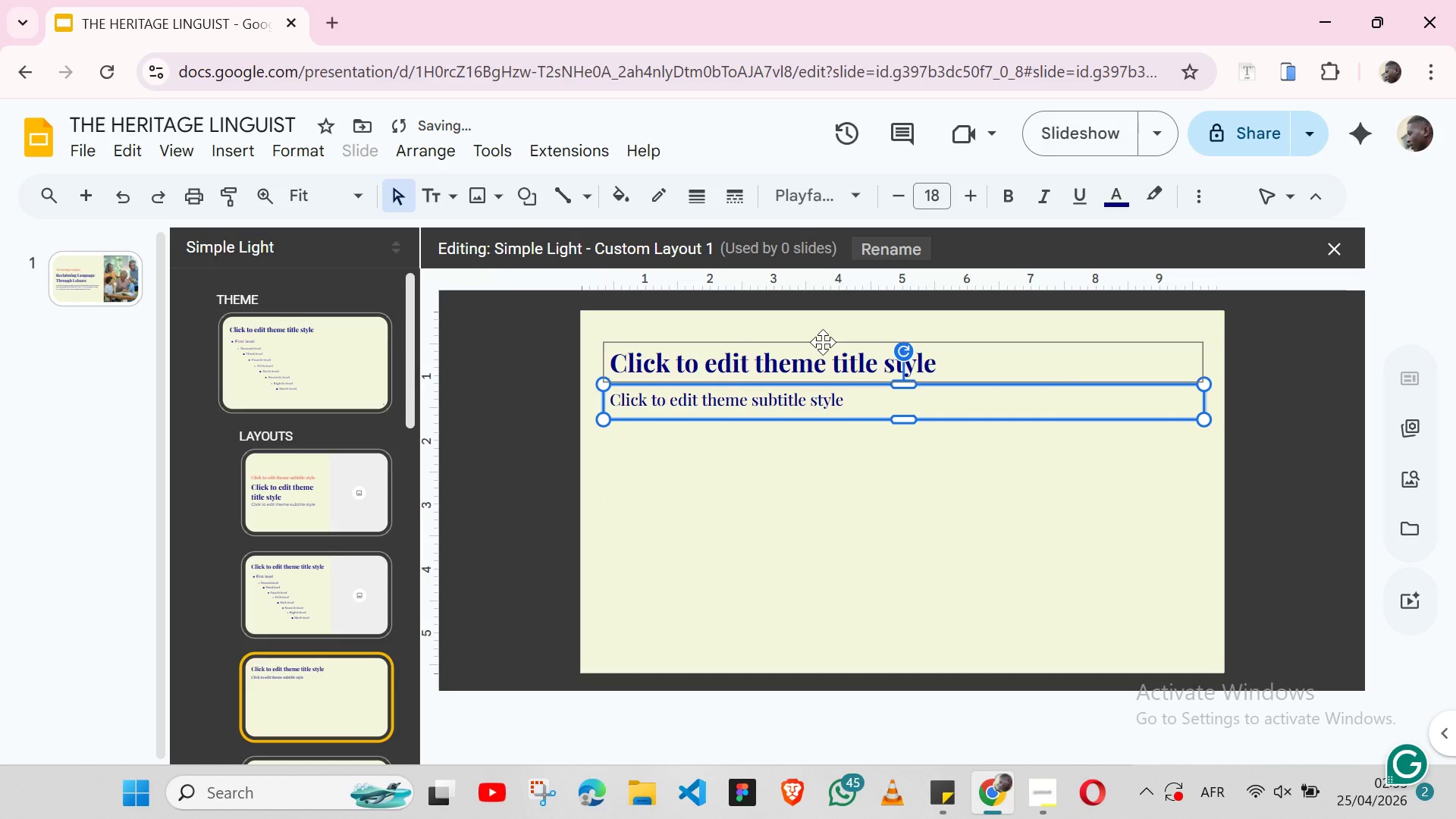 
key(ArrowUp)
 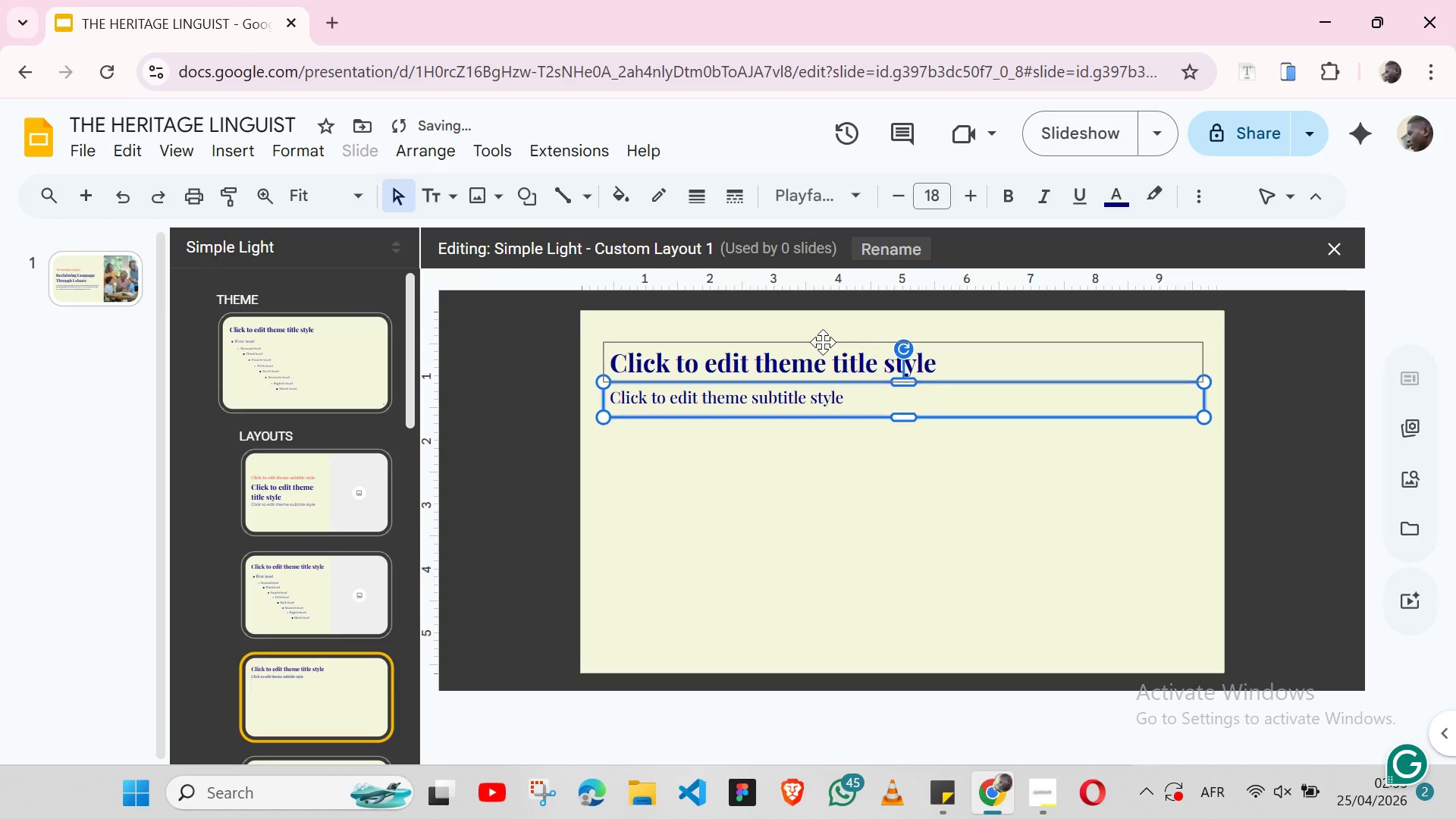 
key(ArrowUp)
 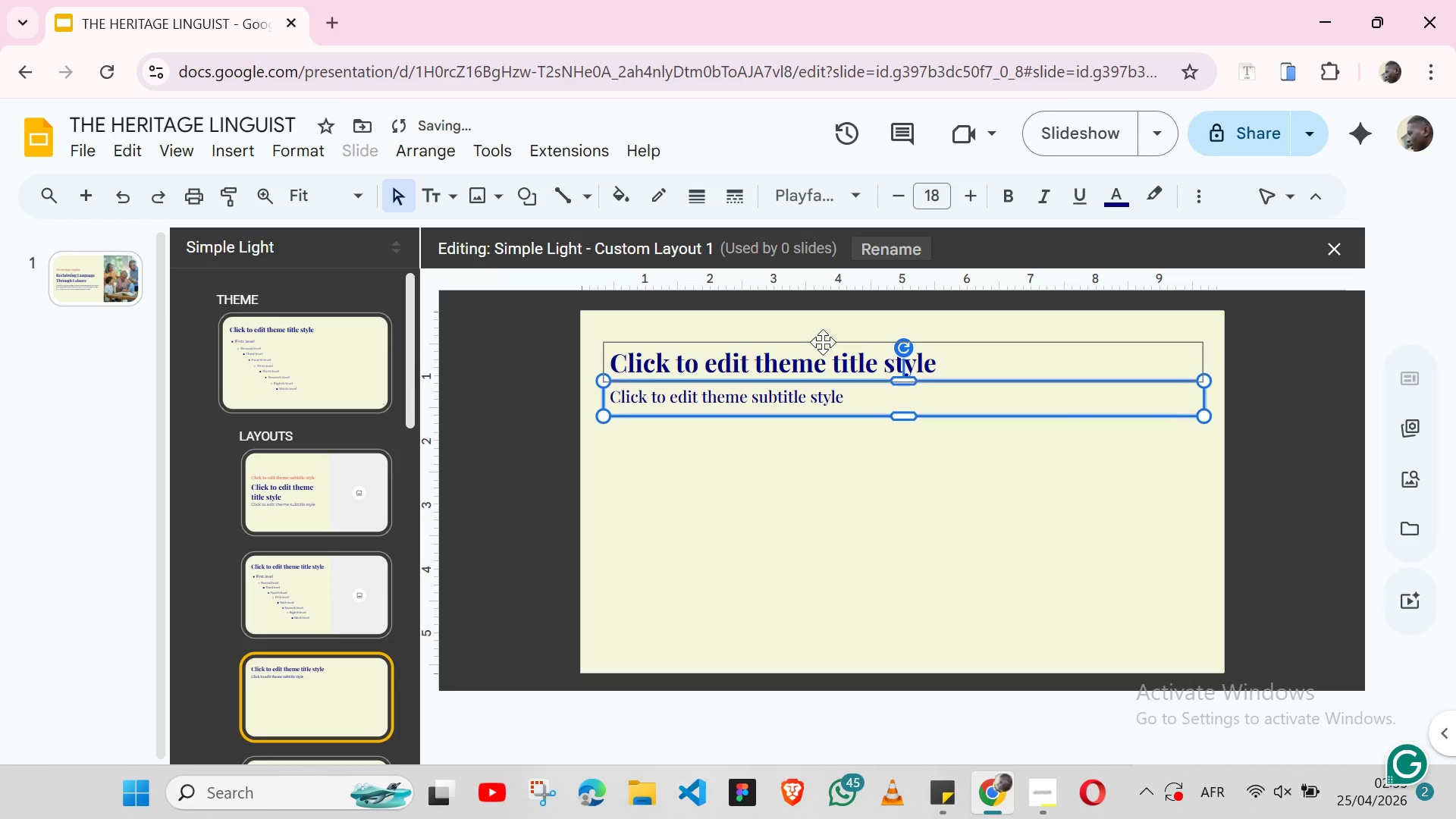 
key(ArrowUp)
 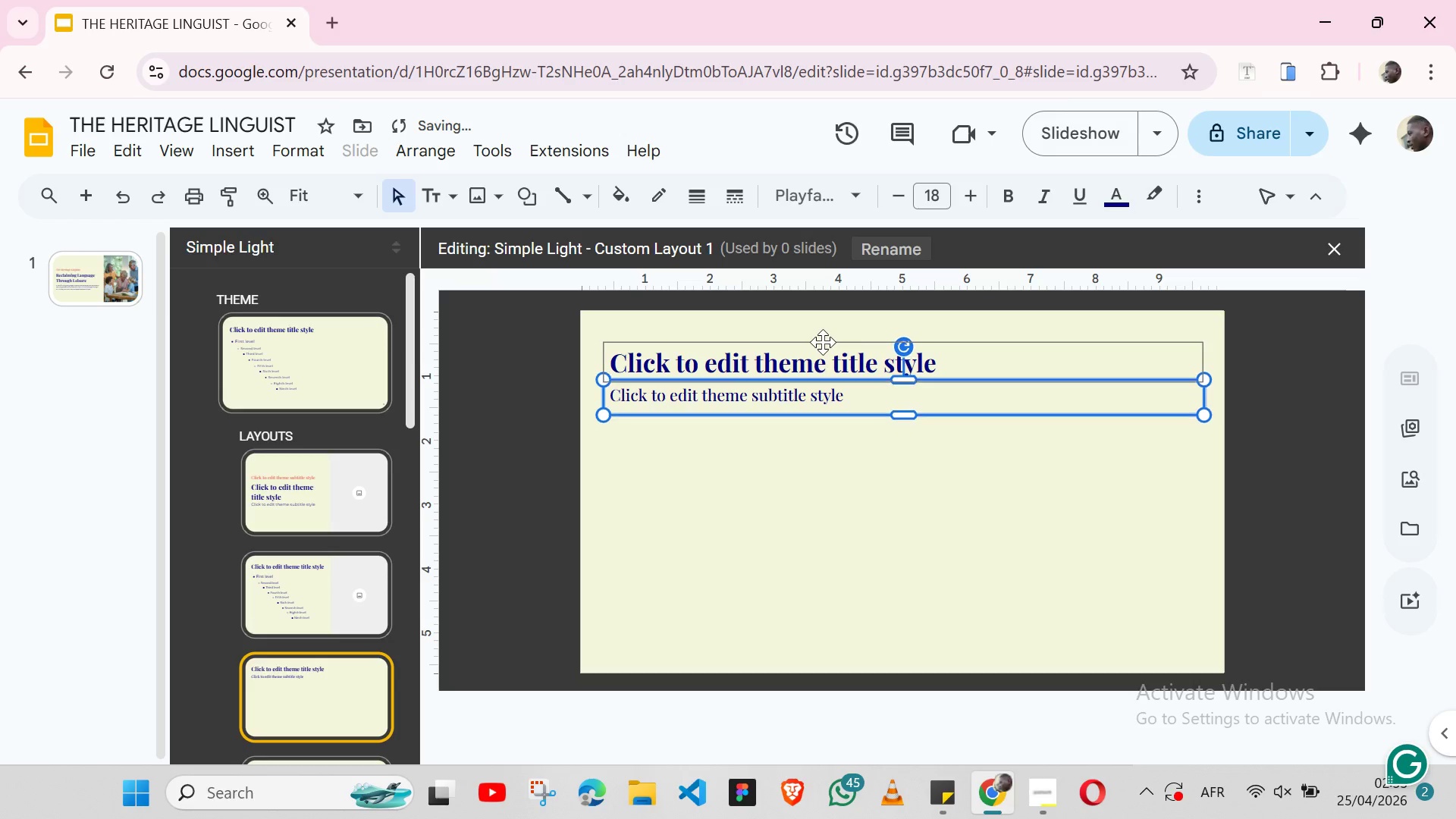 
key(ArrowUp)
 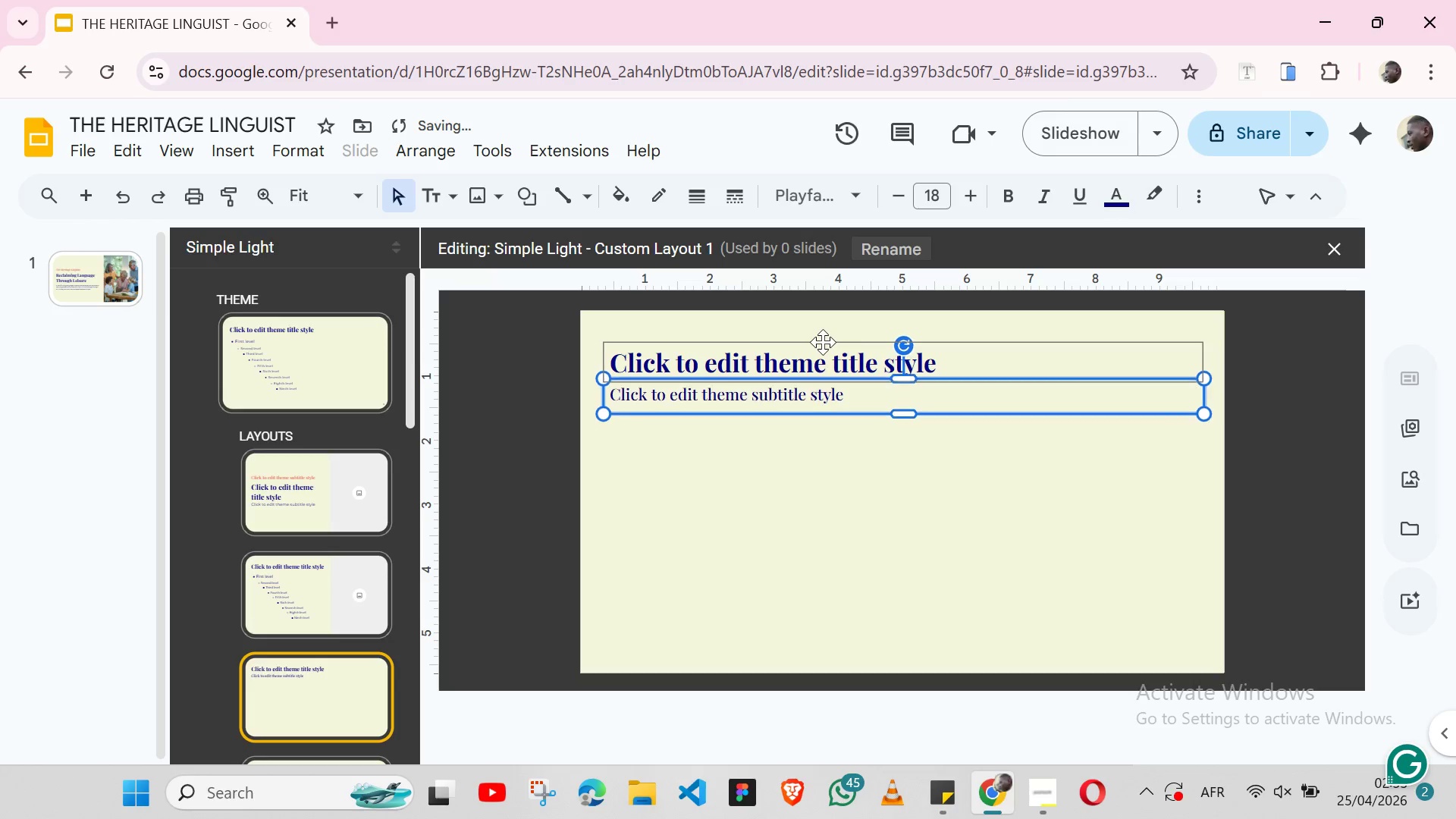 
key(ArrowUp)
 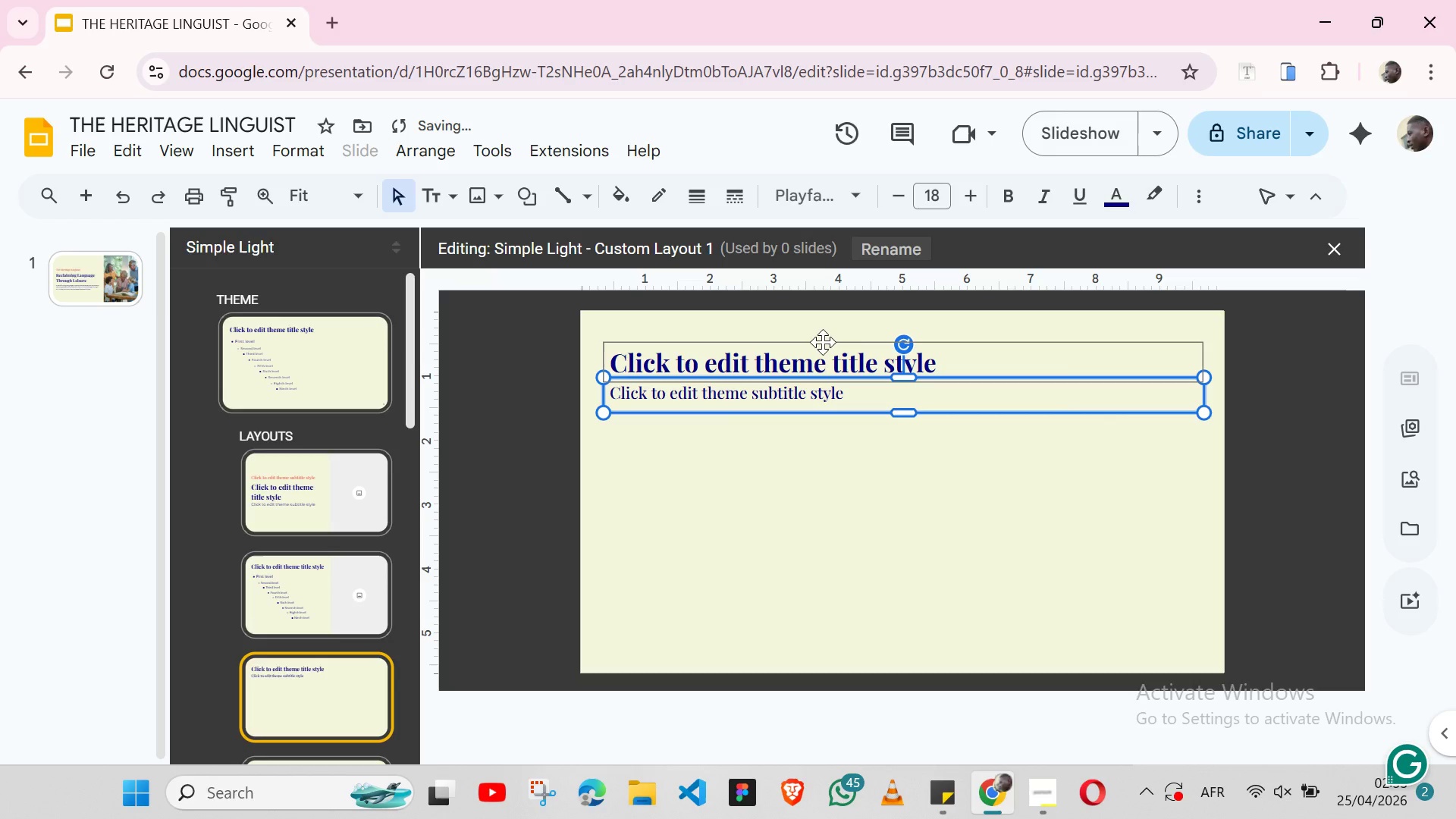 
key(ArrowUp)
 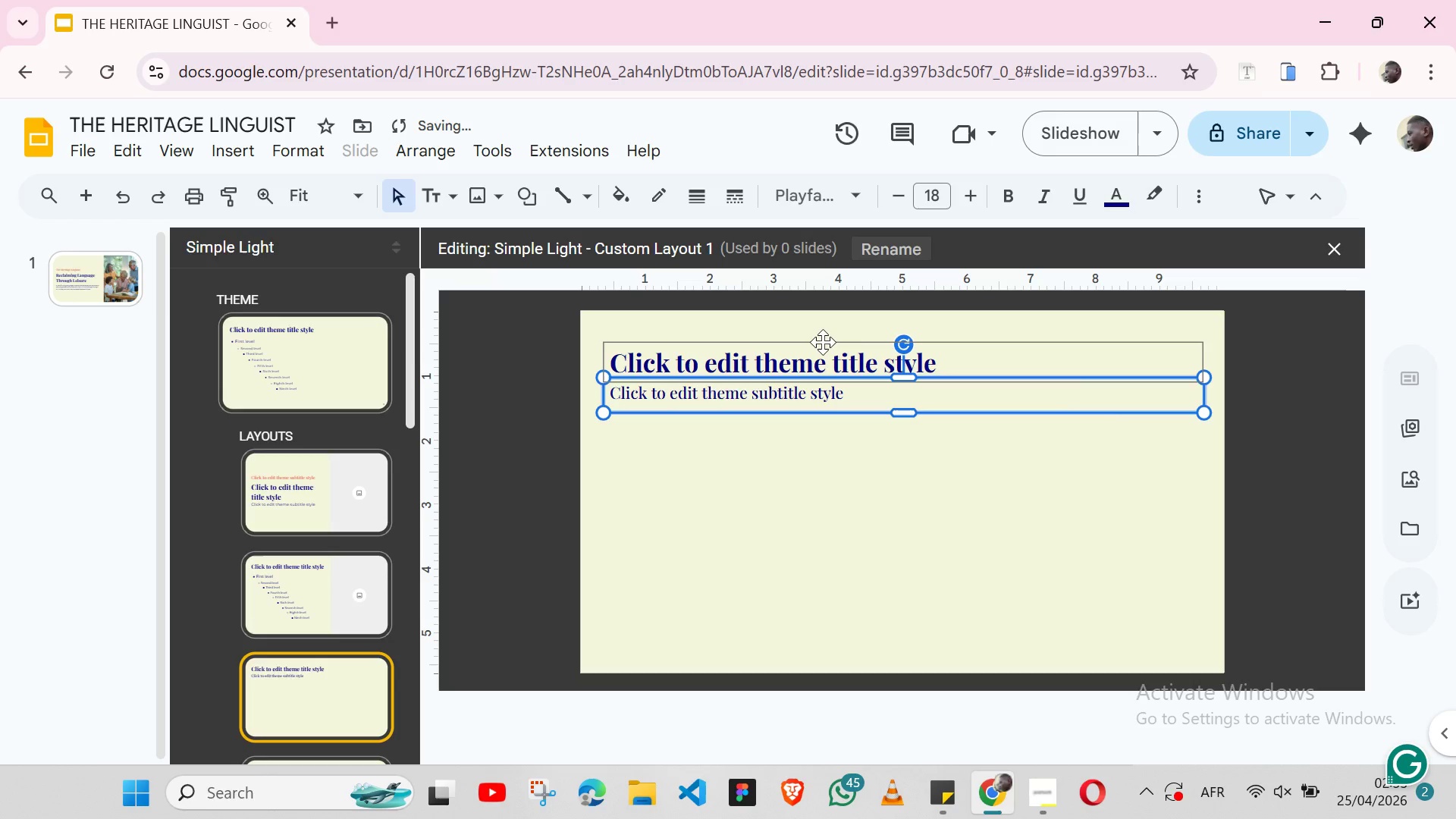 
key(ArrowDown)
 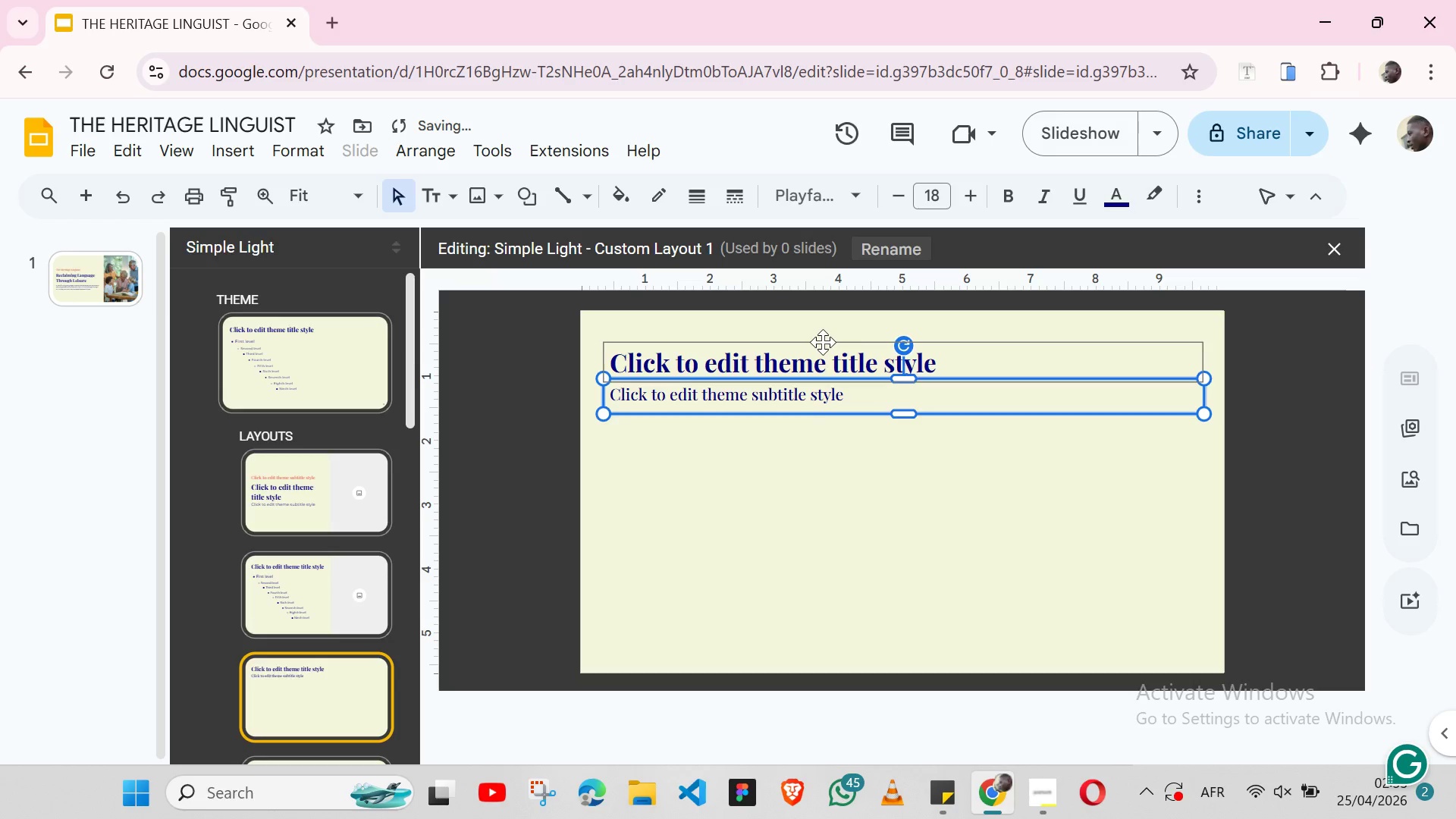 
key(ArrowUp)
 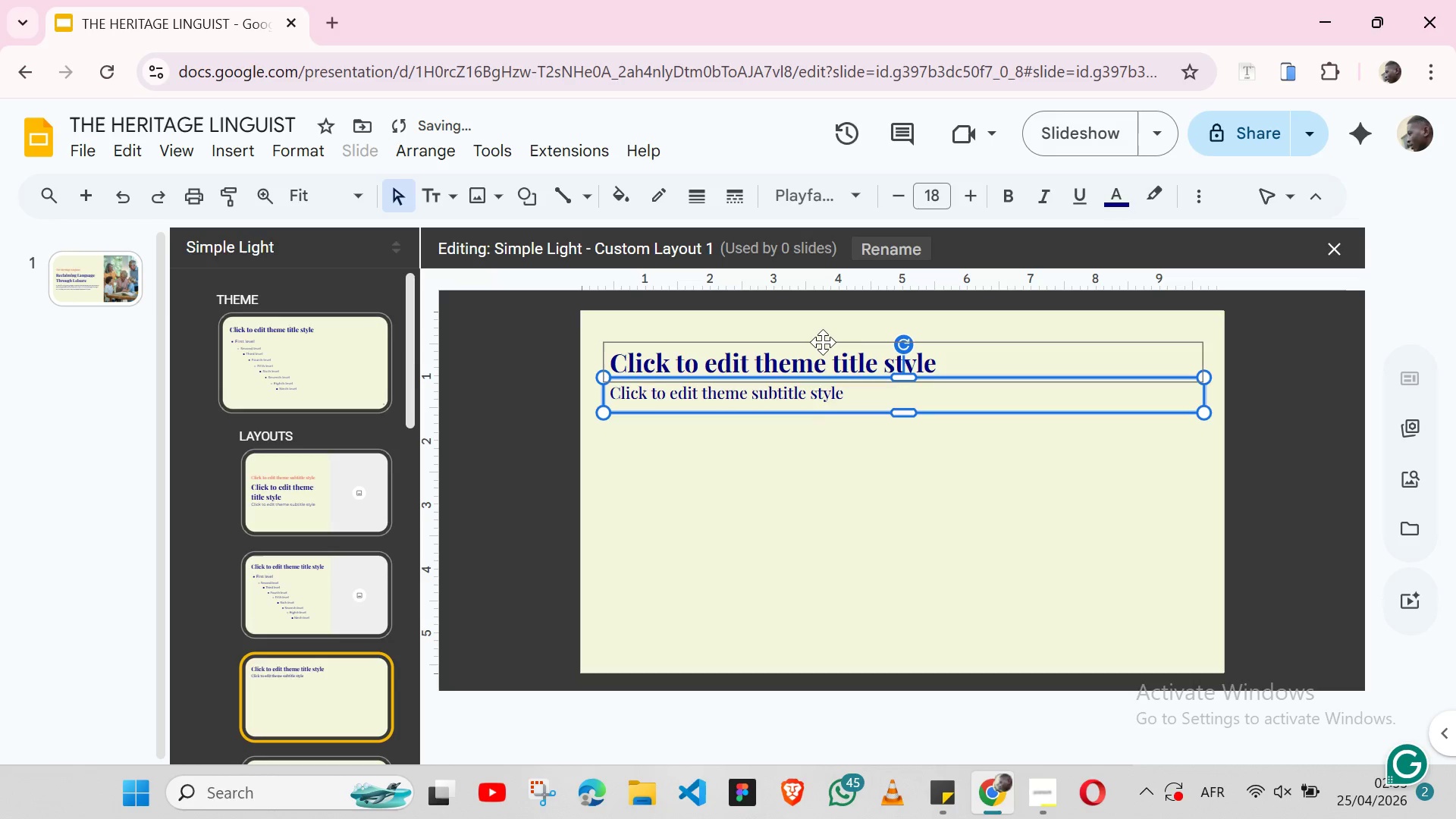 
key(ArrowUp)
 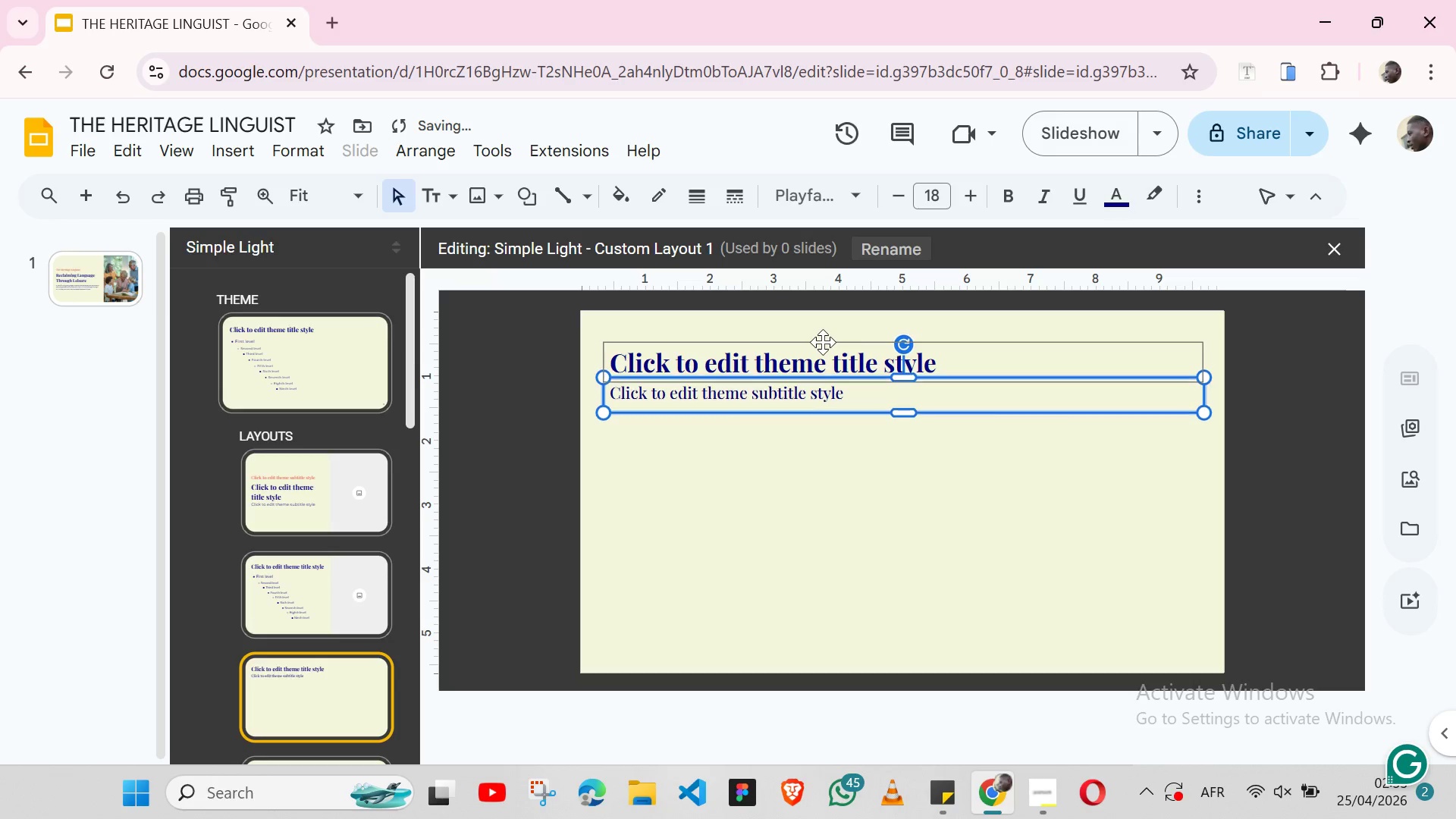 
key(ArrowDown)
 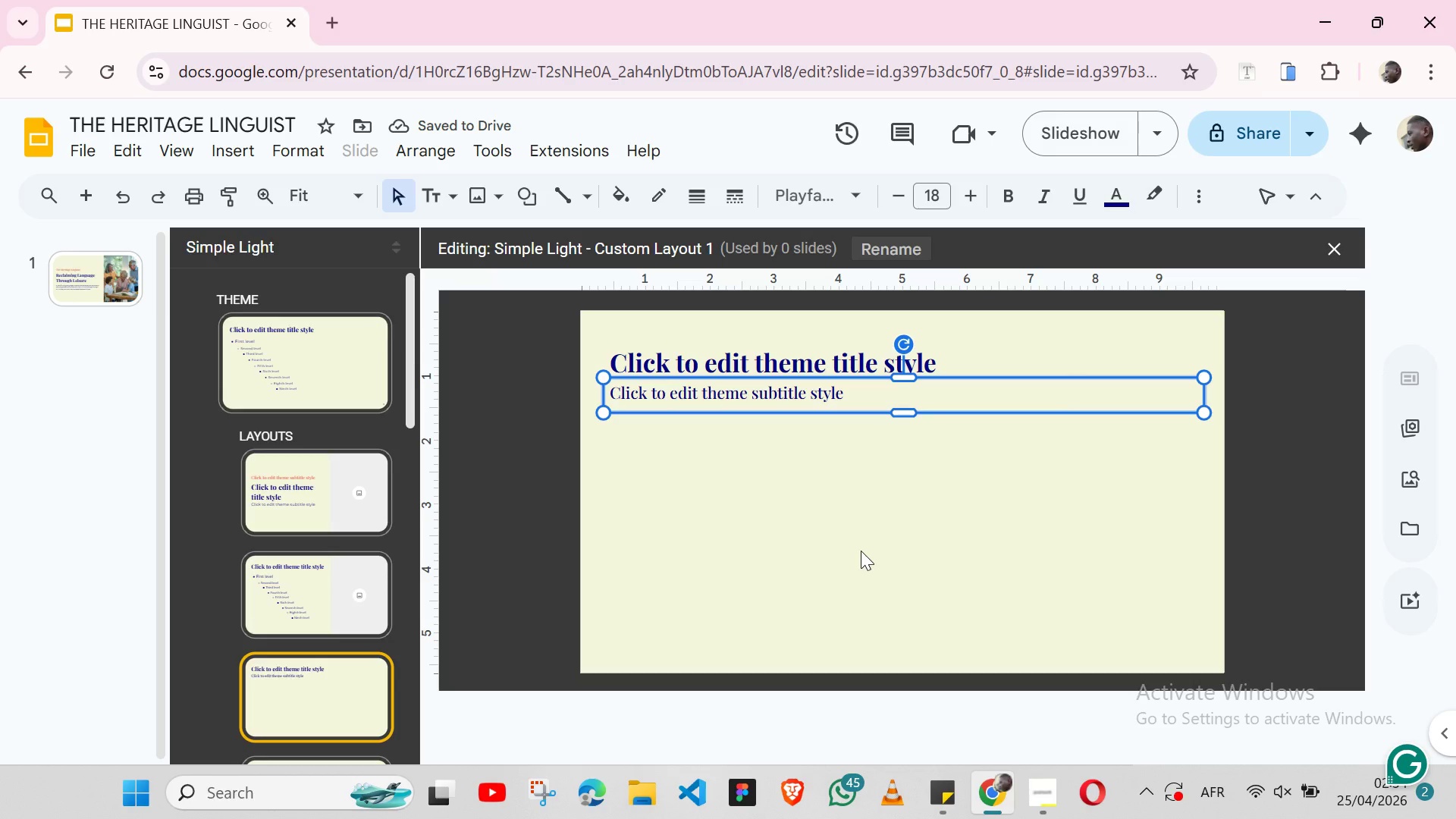 
wait(5.41)
 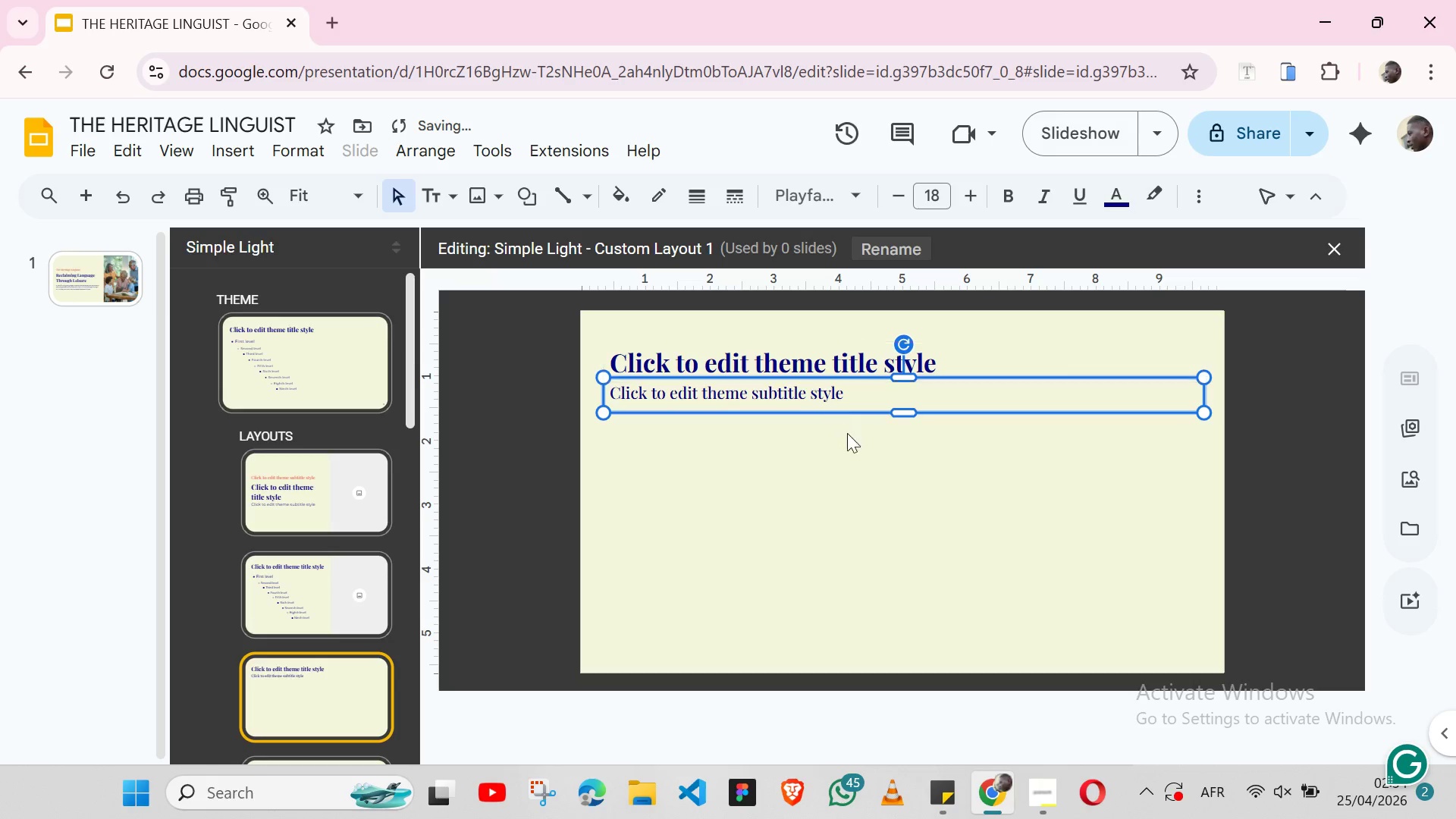 
left_click([861, 551])
 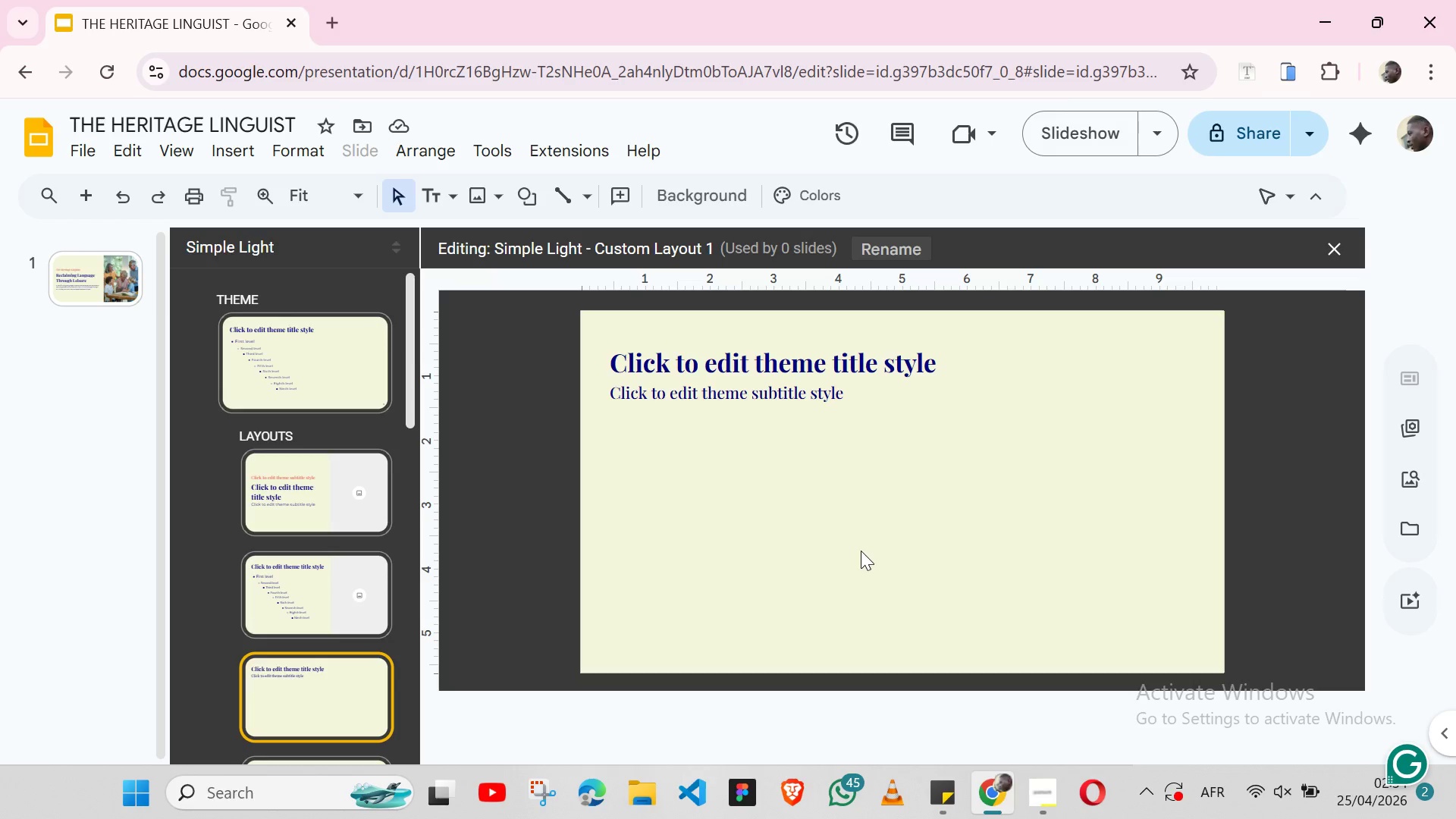 
wait(12.03)
 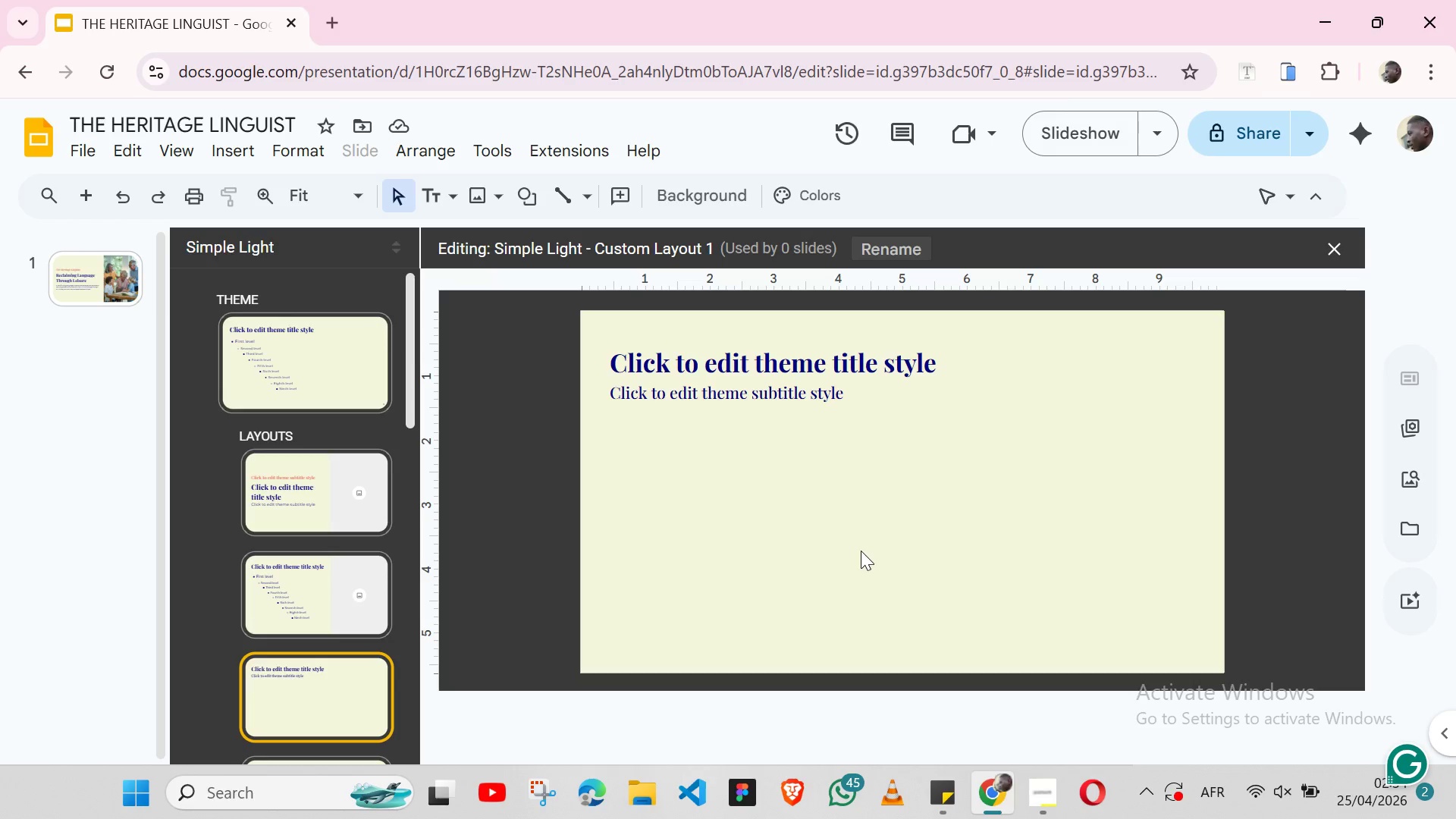 
left_click([258, 152])
 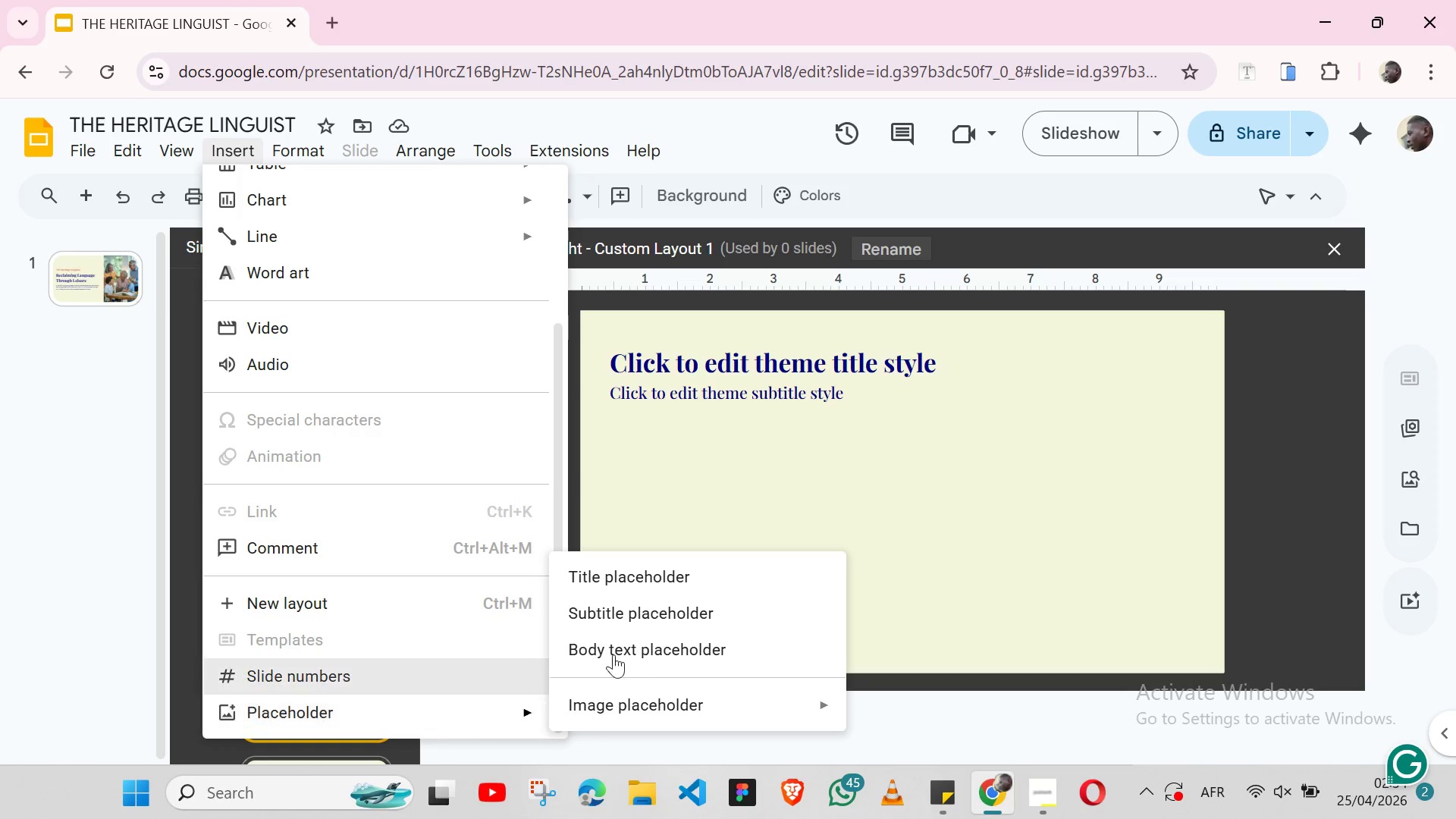 
left_click([648, 648])
 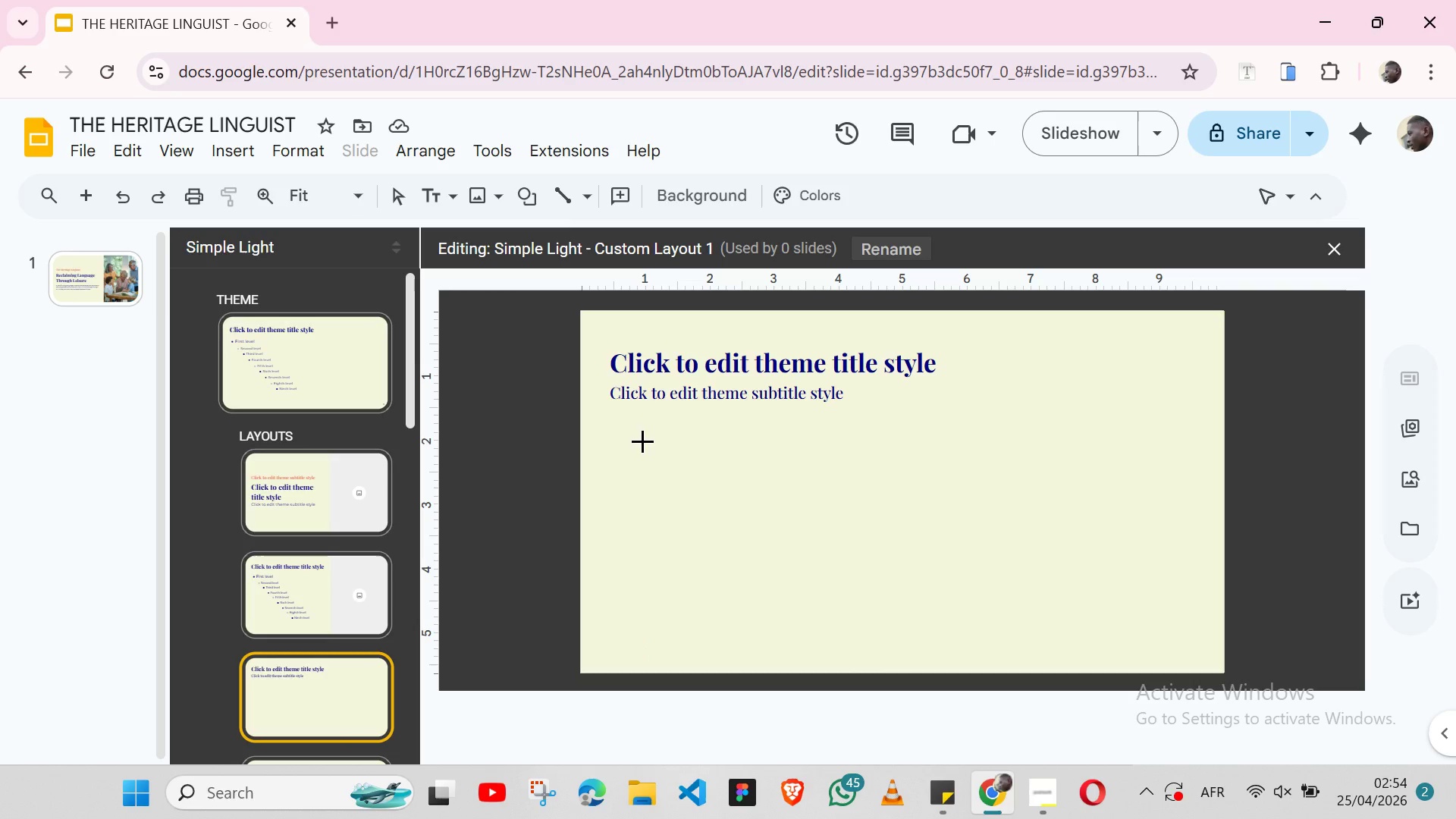 
left_click([642, 441])
 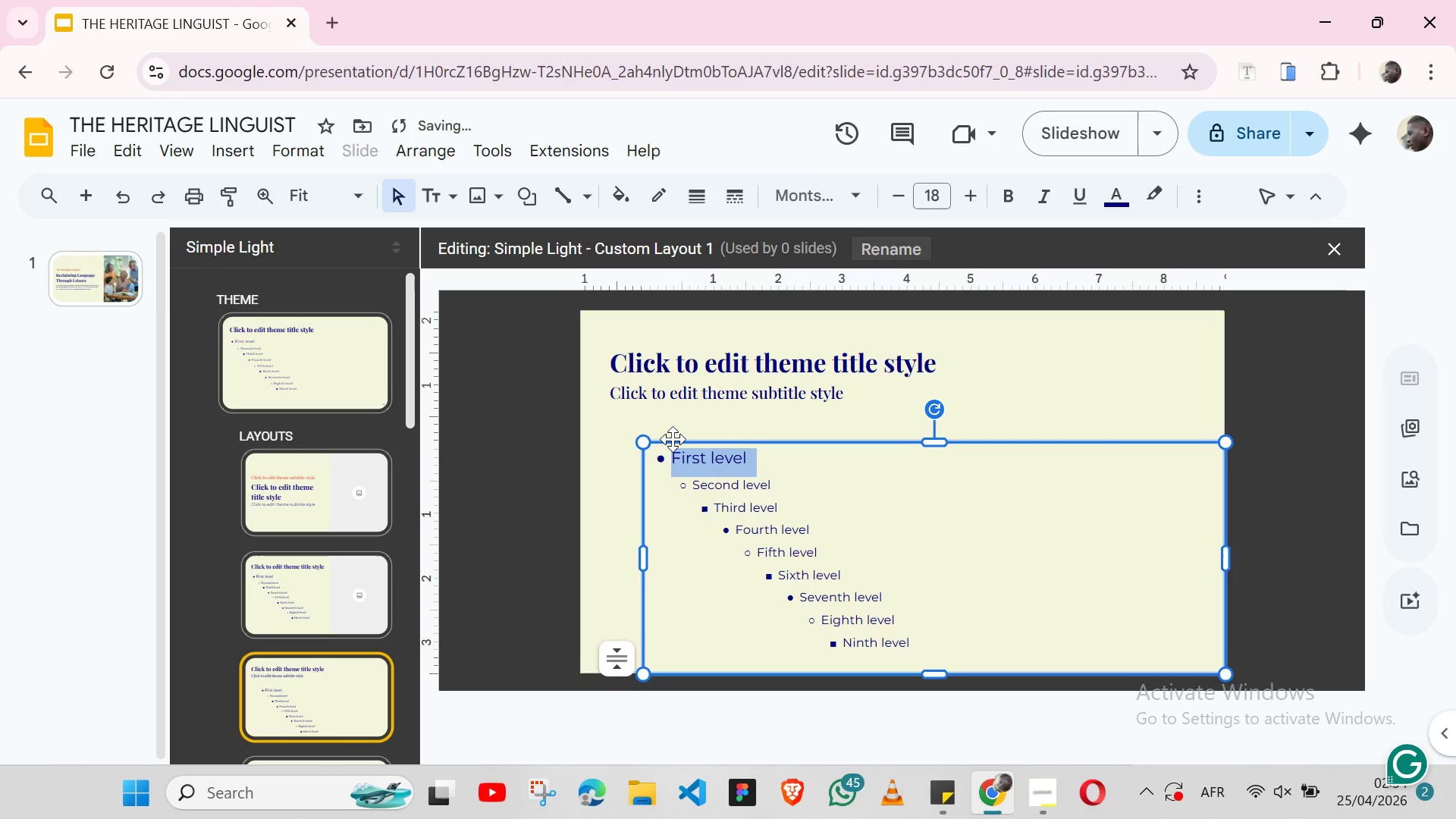 
left_click([673, 439])
 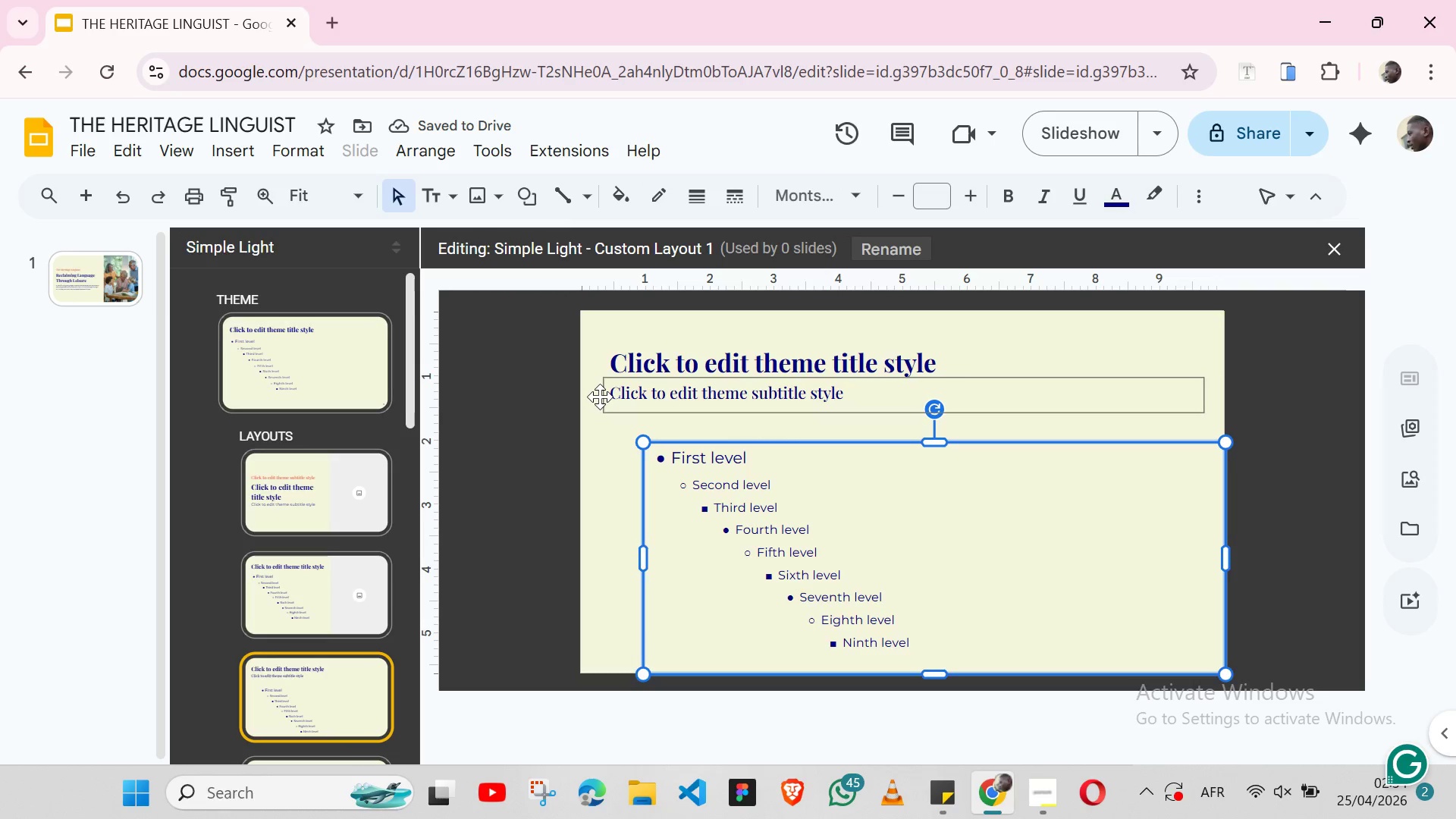 
hold_key(key=ShiftLeft, duration=0.86)
left_click([600, 397])
 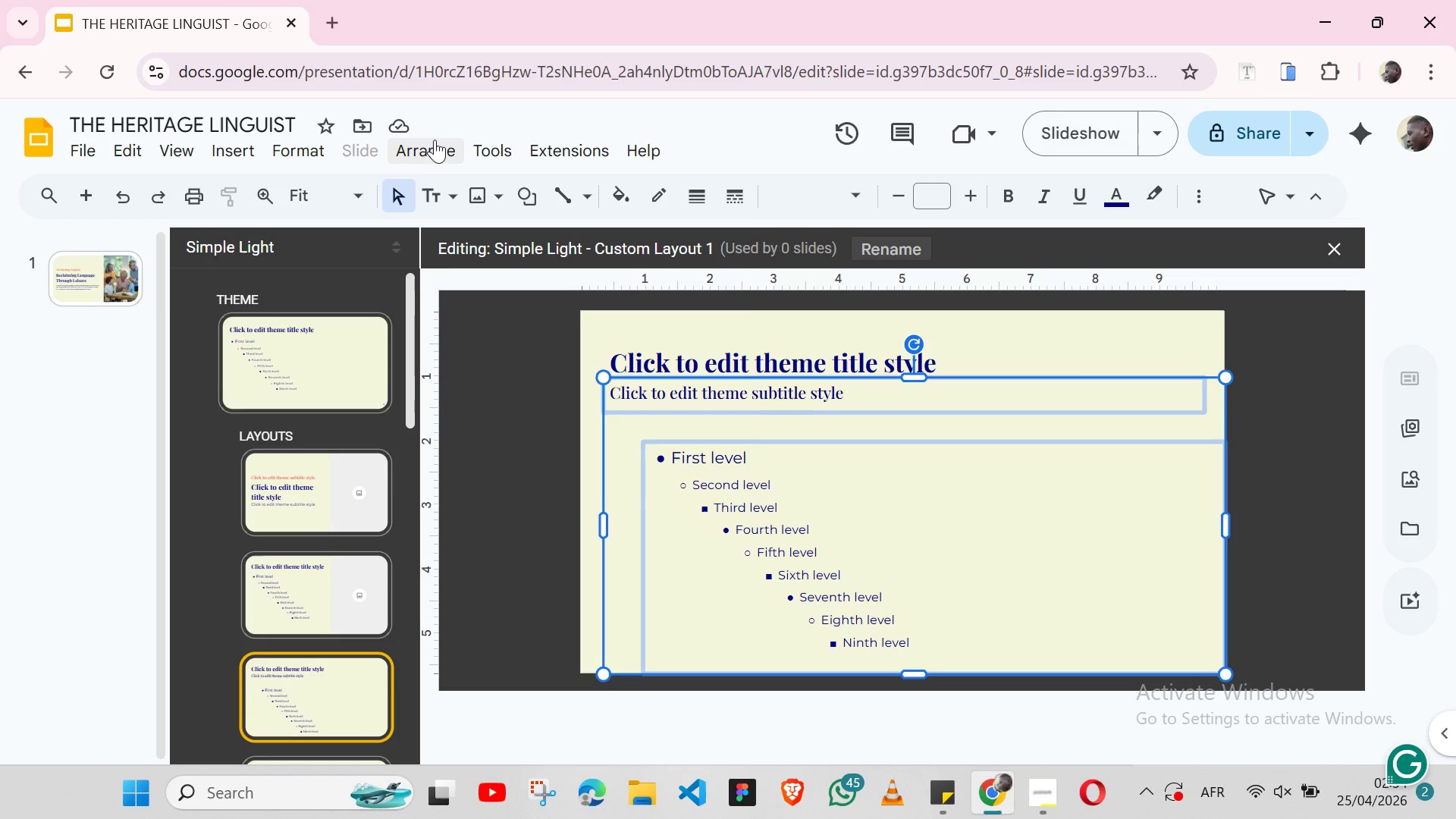 
left_click([435, 139])
 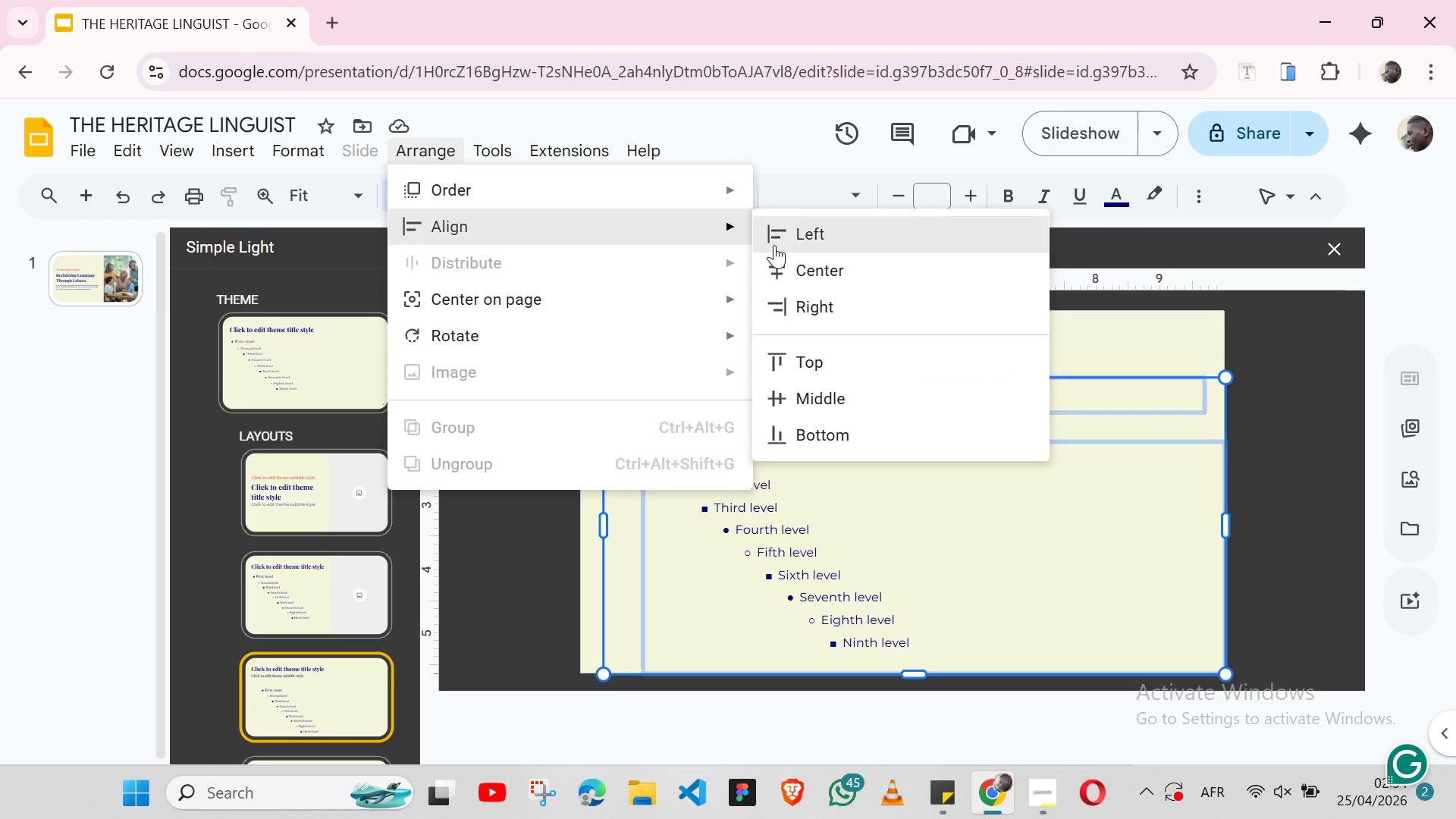 
left_click([774, 245])
 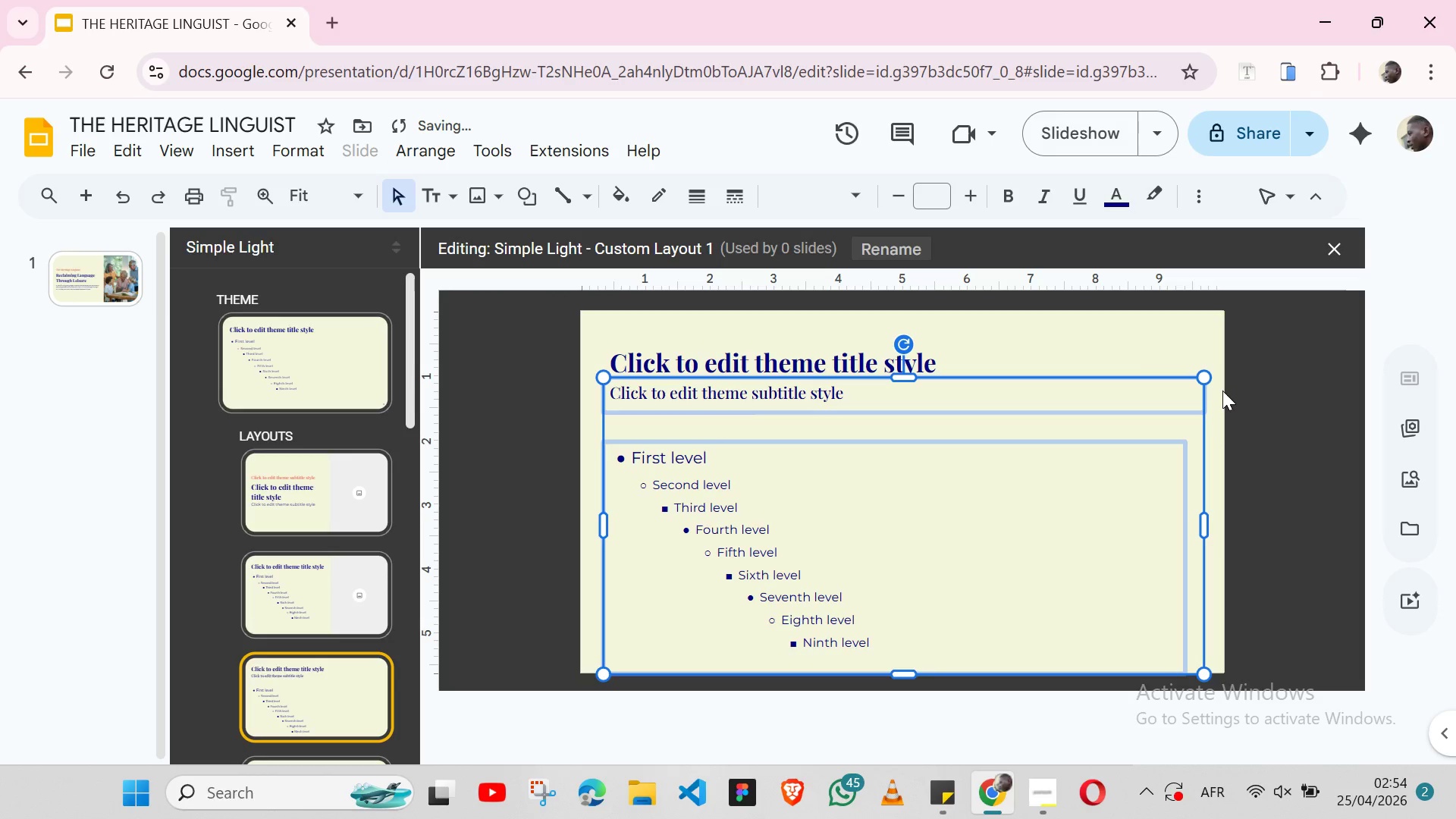 
left_click([1222, 391])
 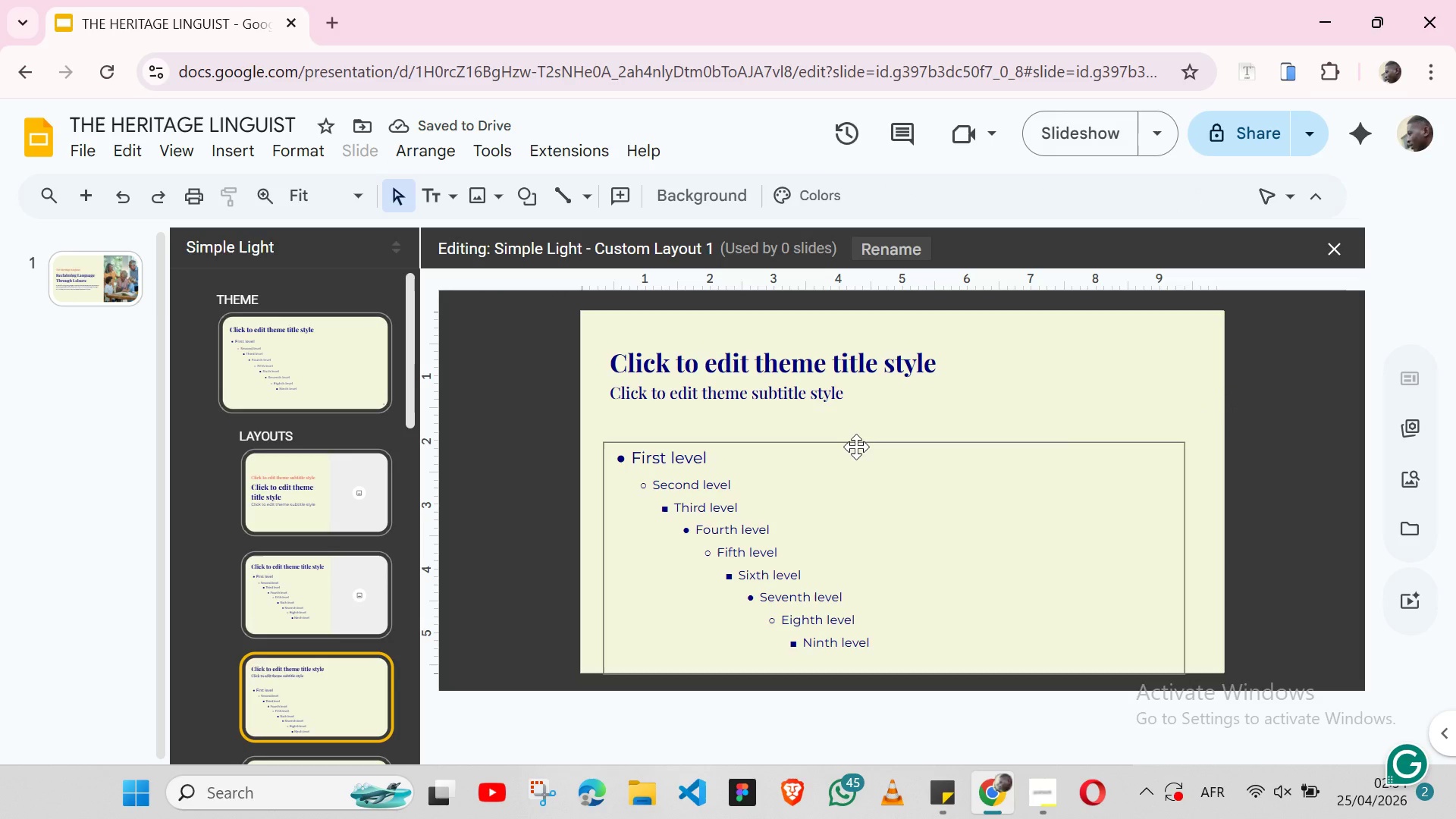 
left_click([856, 447])
 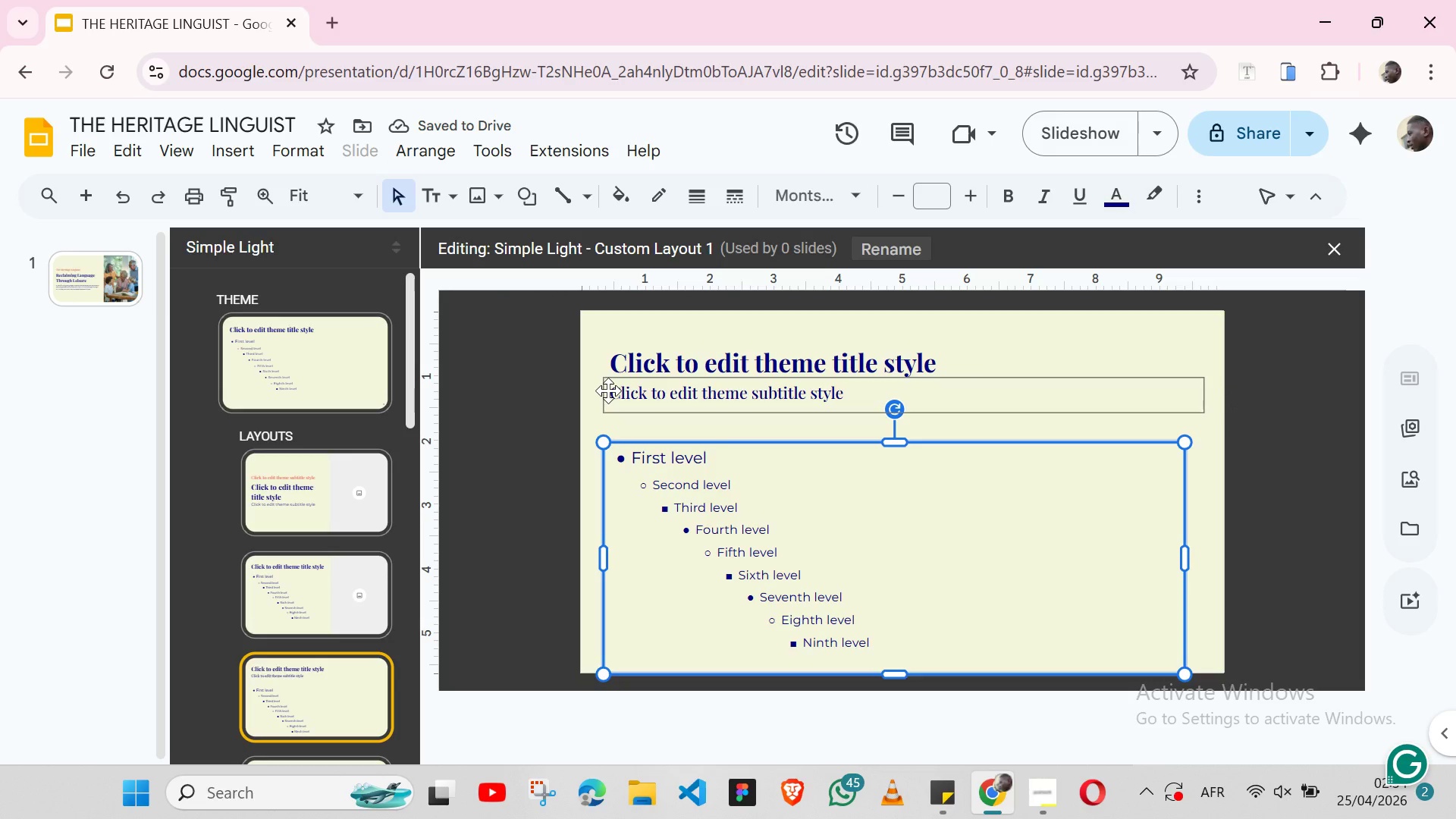 
key(Shift+ArrowUp)
 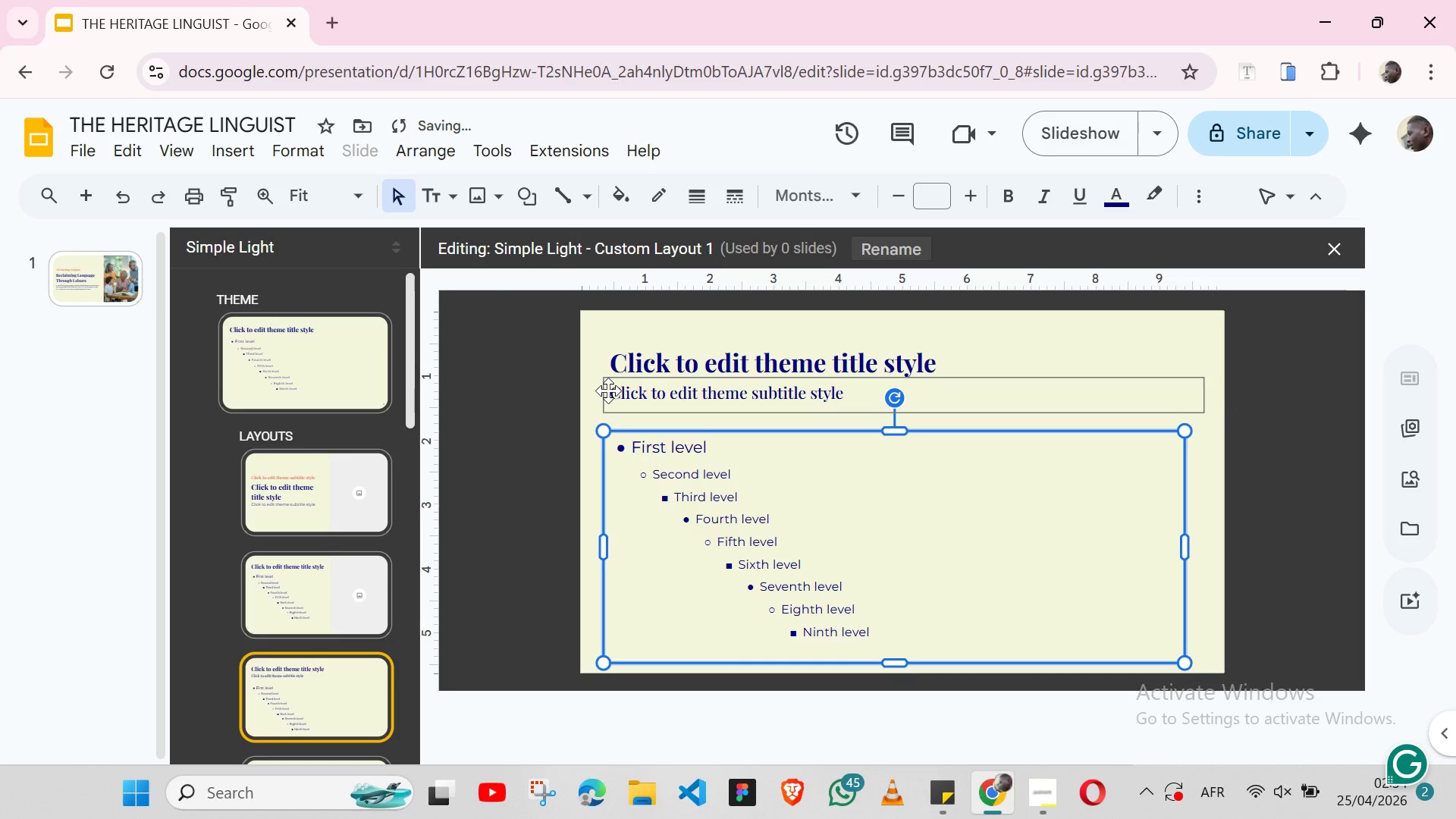 
key(Shift+ArrowUp)
 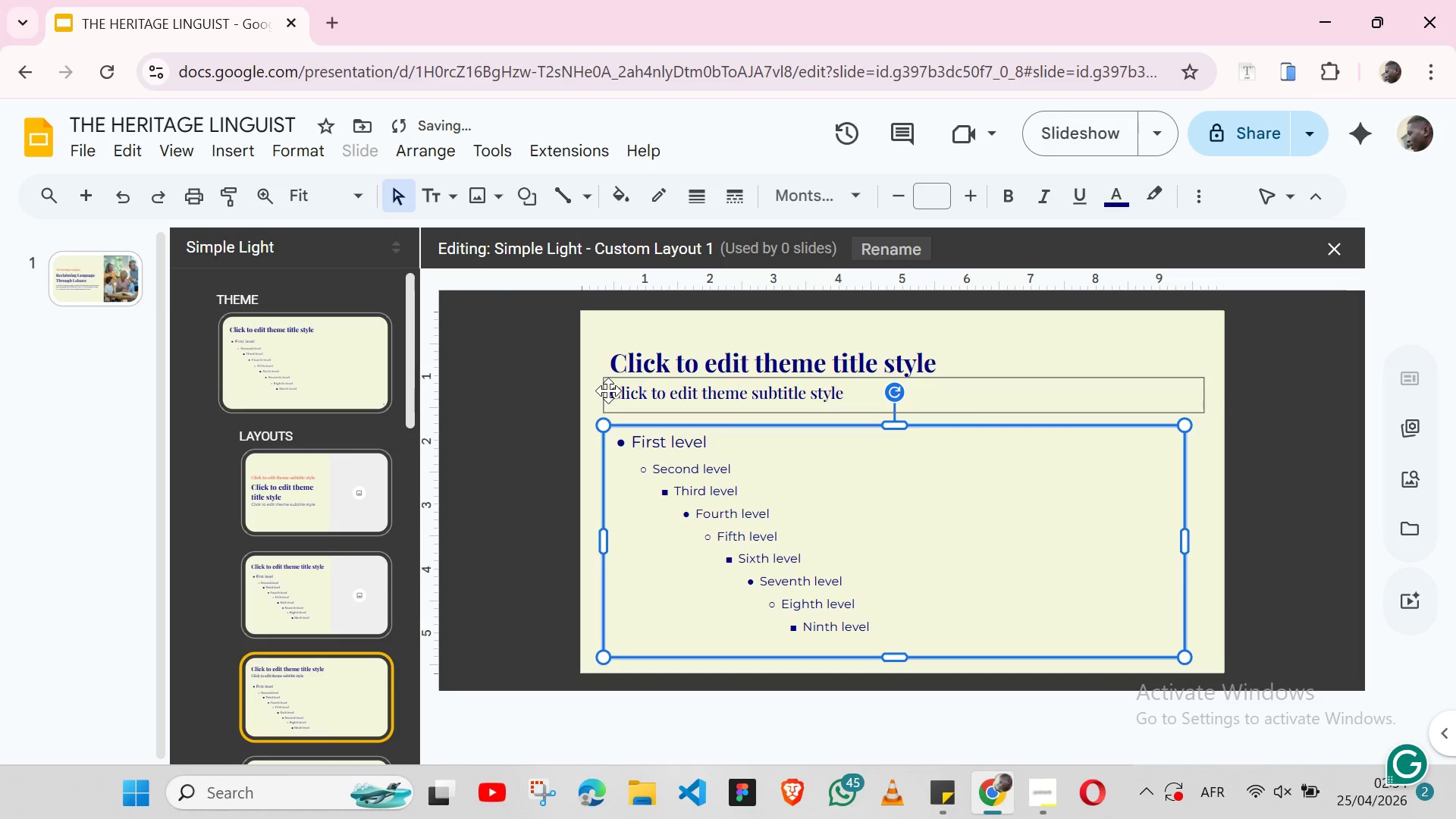 
key(Shift+ArrowUp)
 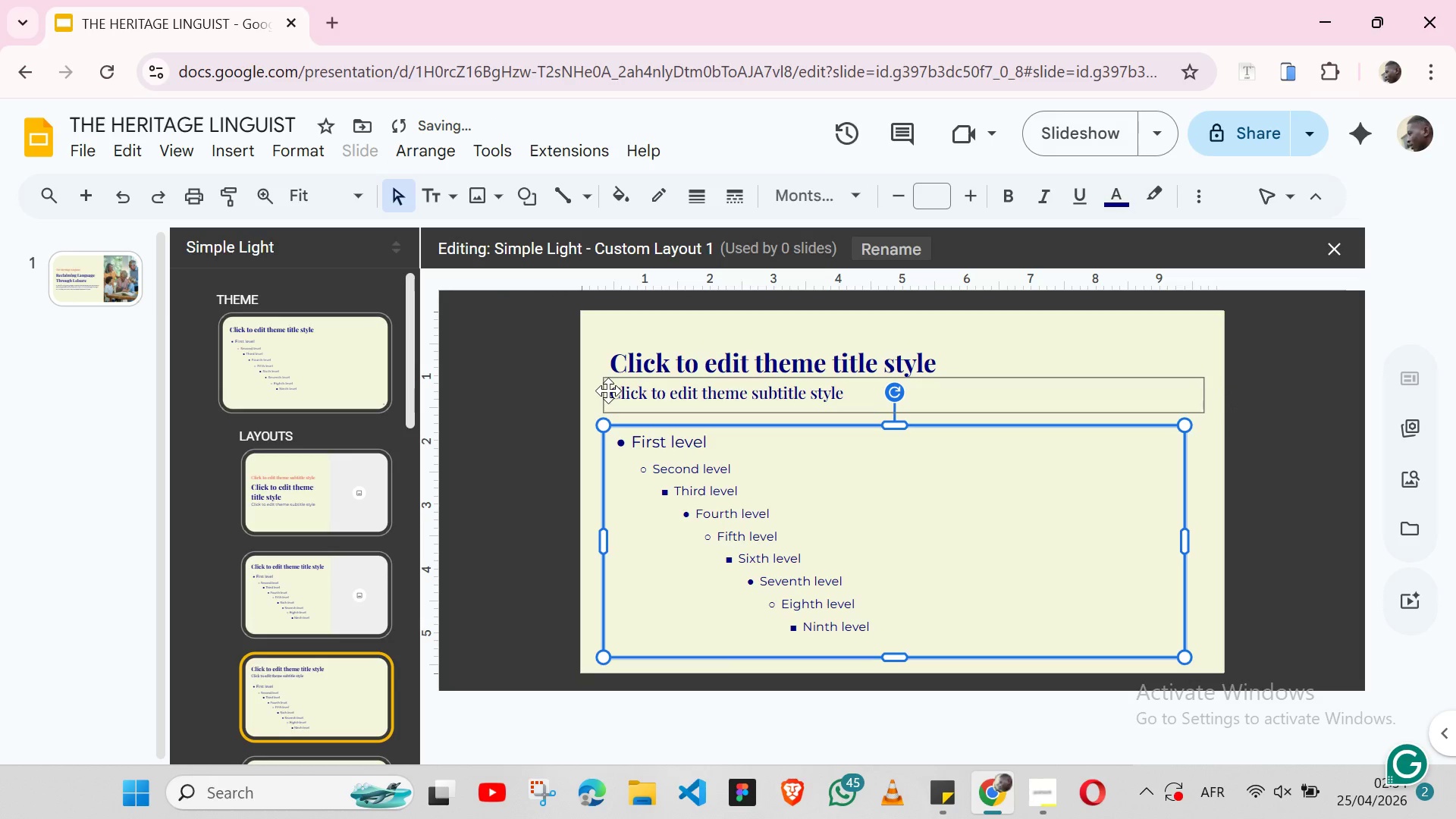 
key(Shift+ArrowUp)
 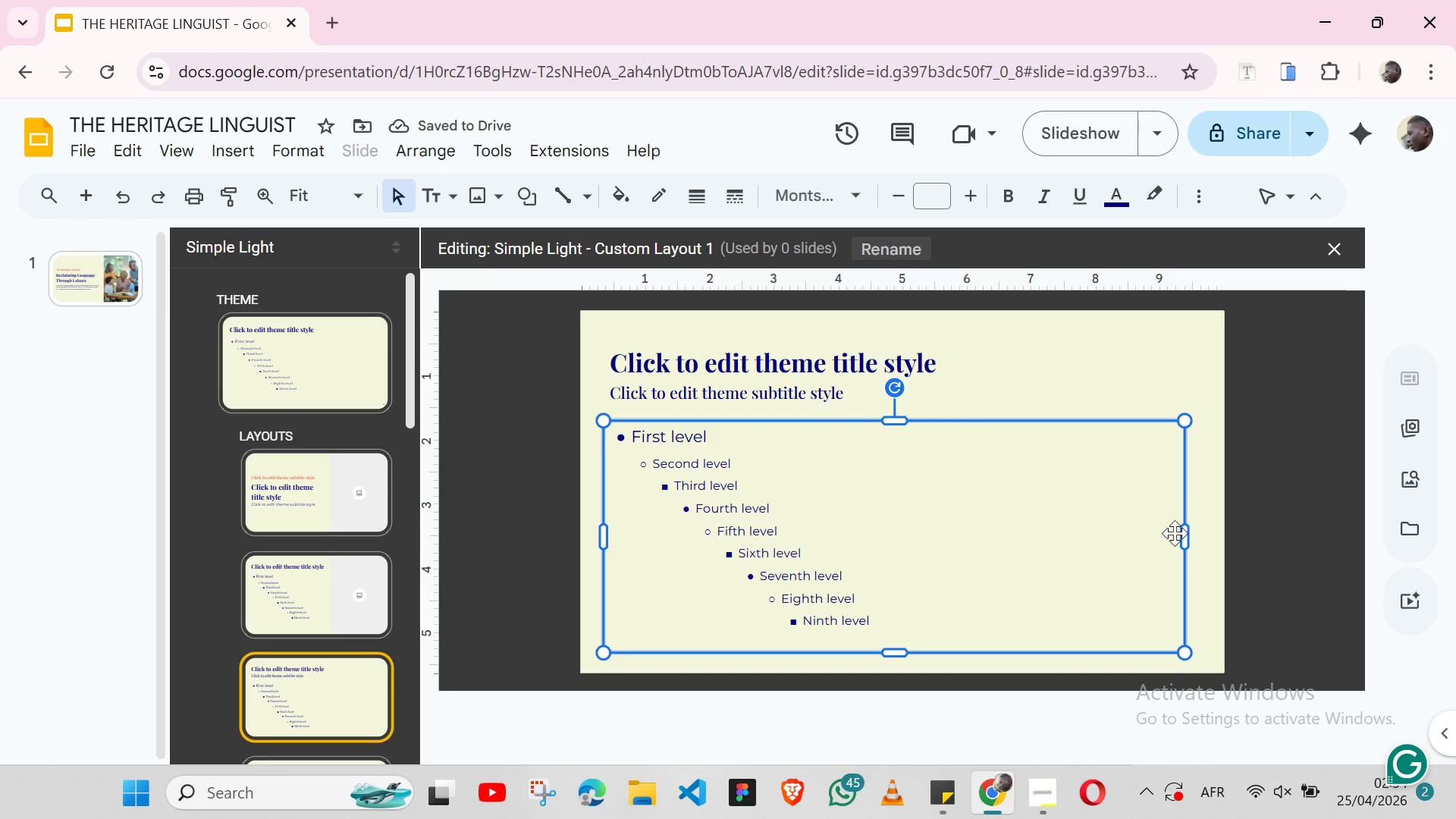 
left_click_drag(start_coordinate=[1185, 534], to_coordinate=[1202, 534])
 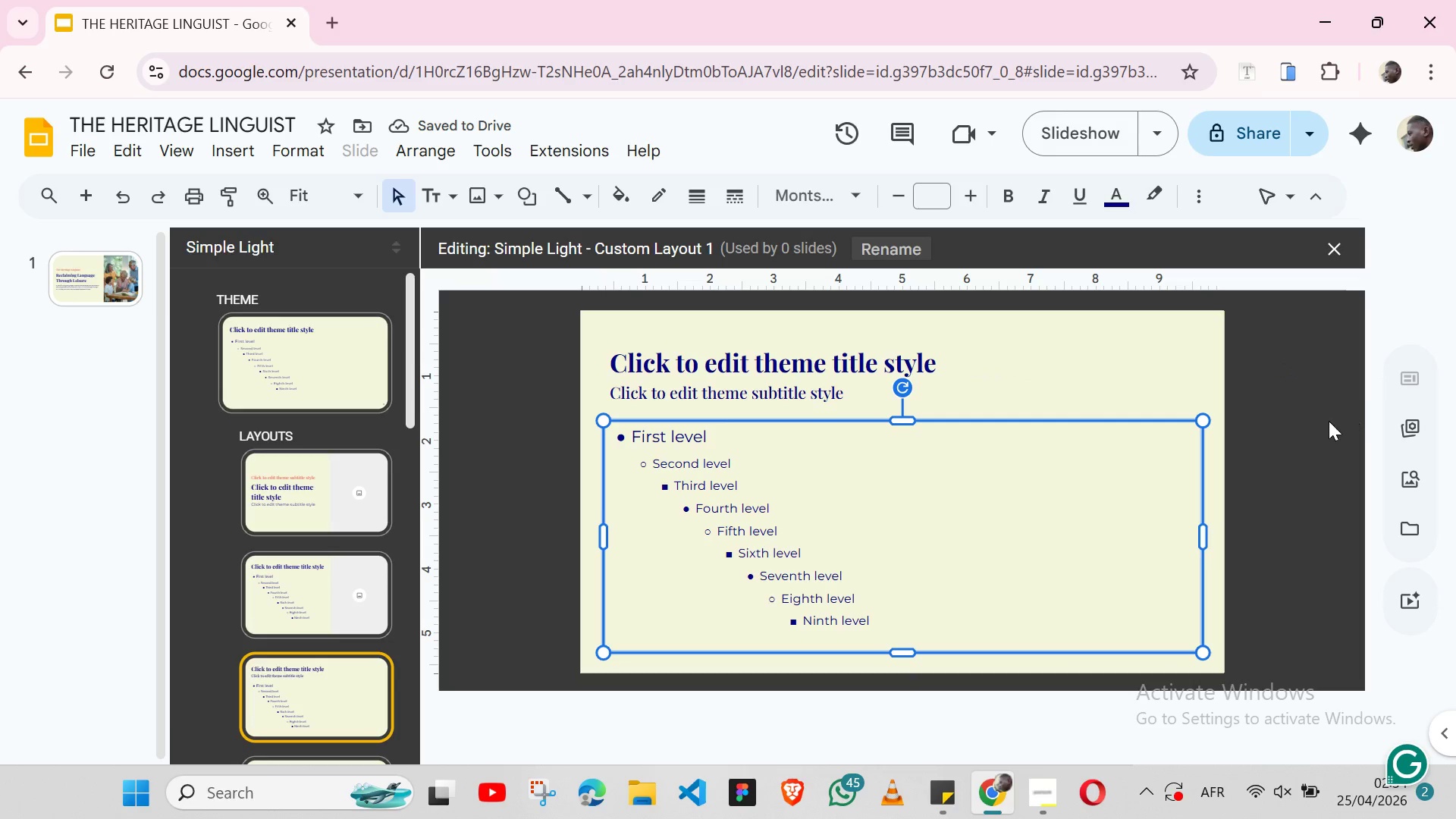 
wait(6.64)
 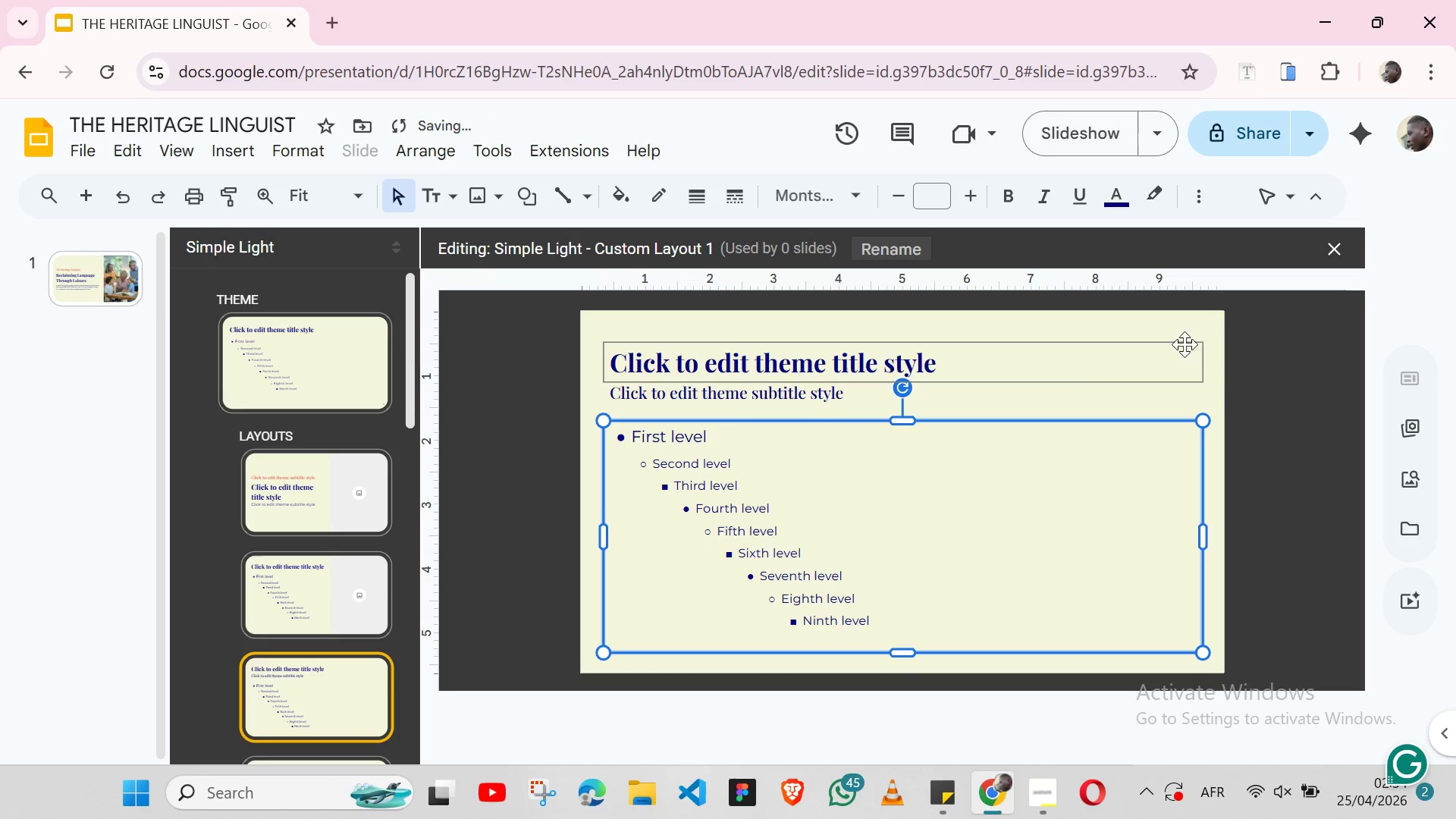 
left_click([692, 438])
 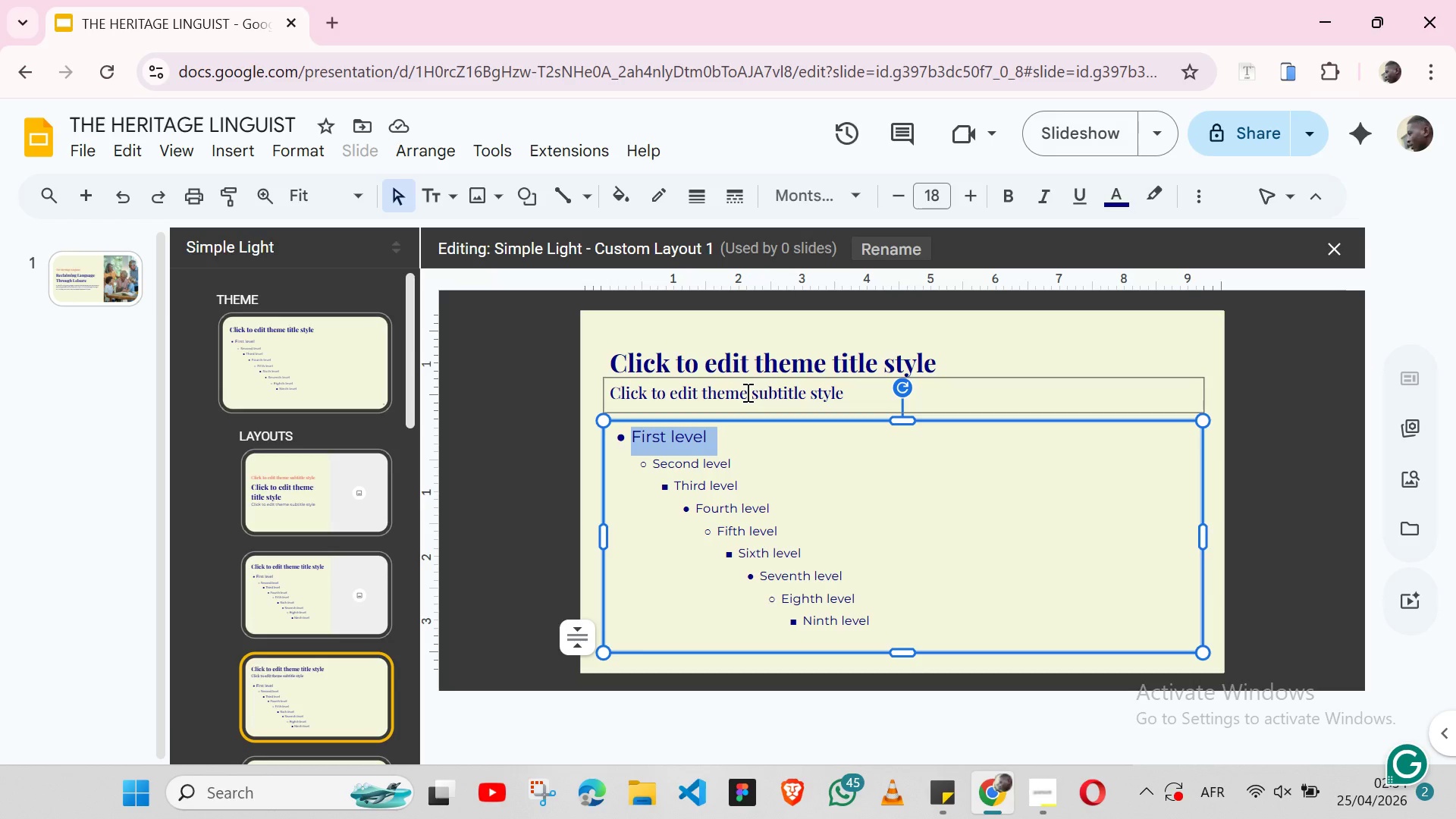 
left_click([746, 392])
 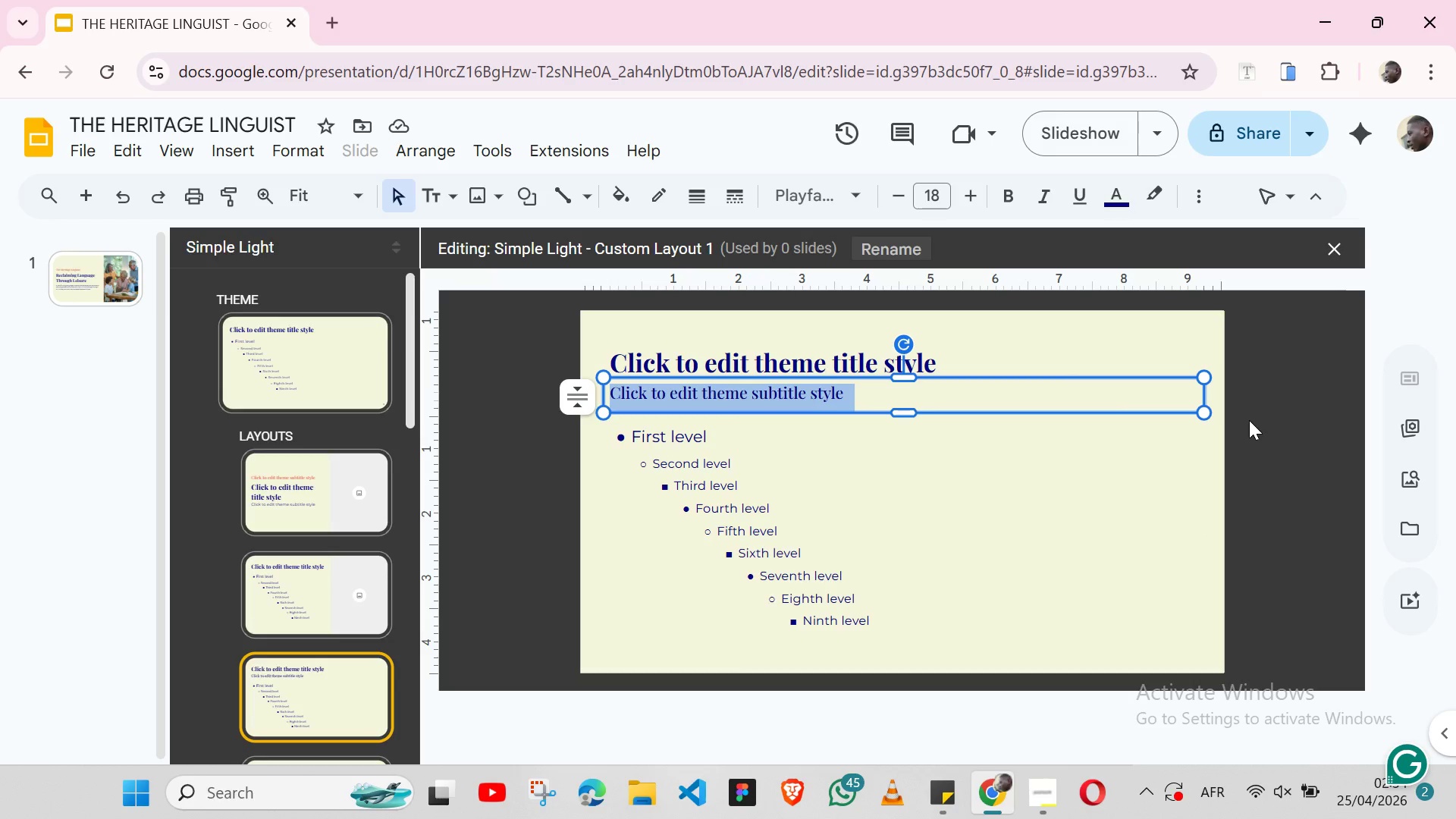 
left_click([1249, 420])
 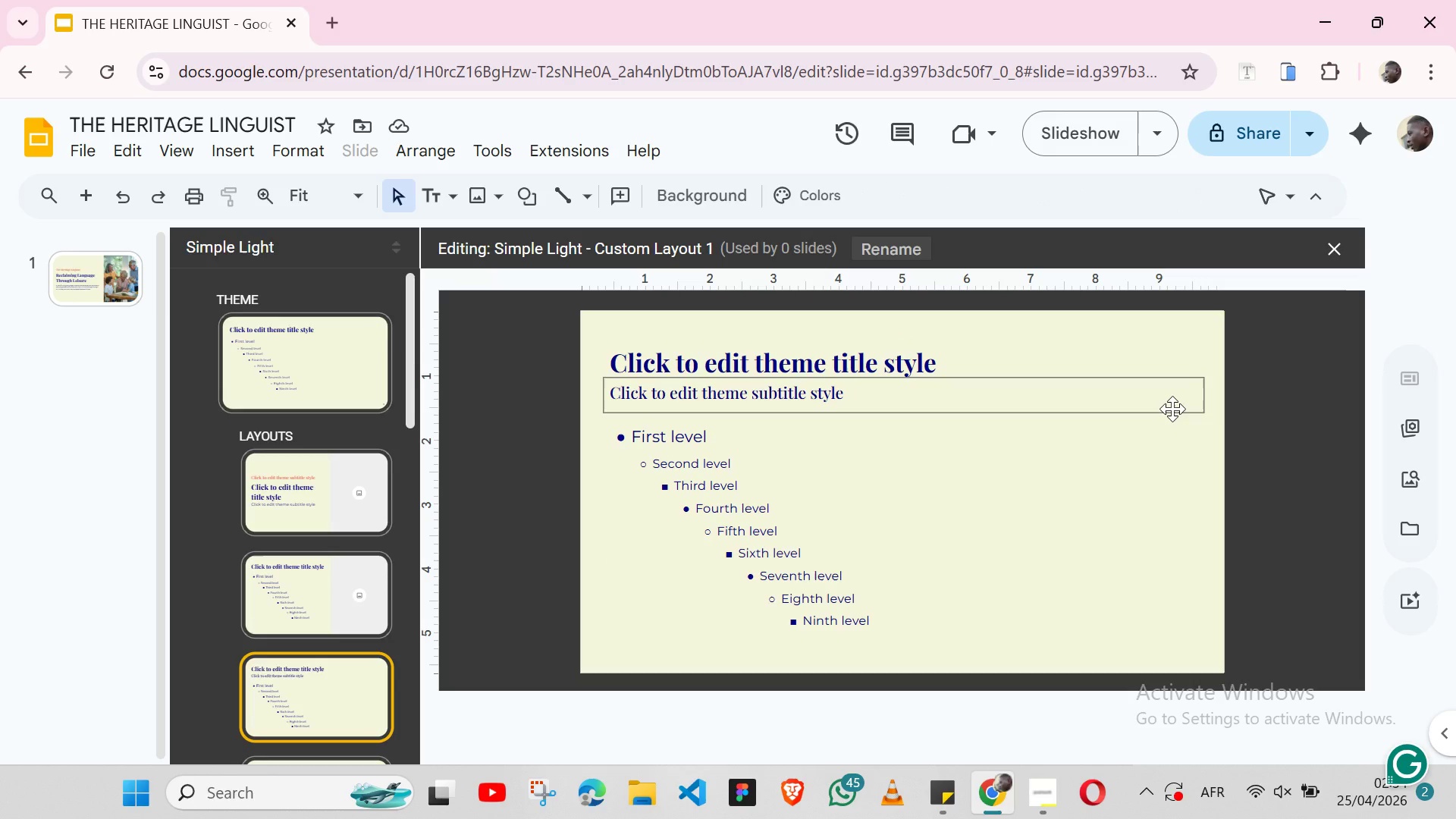 
left_click([1172, 409])
 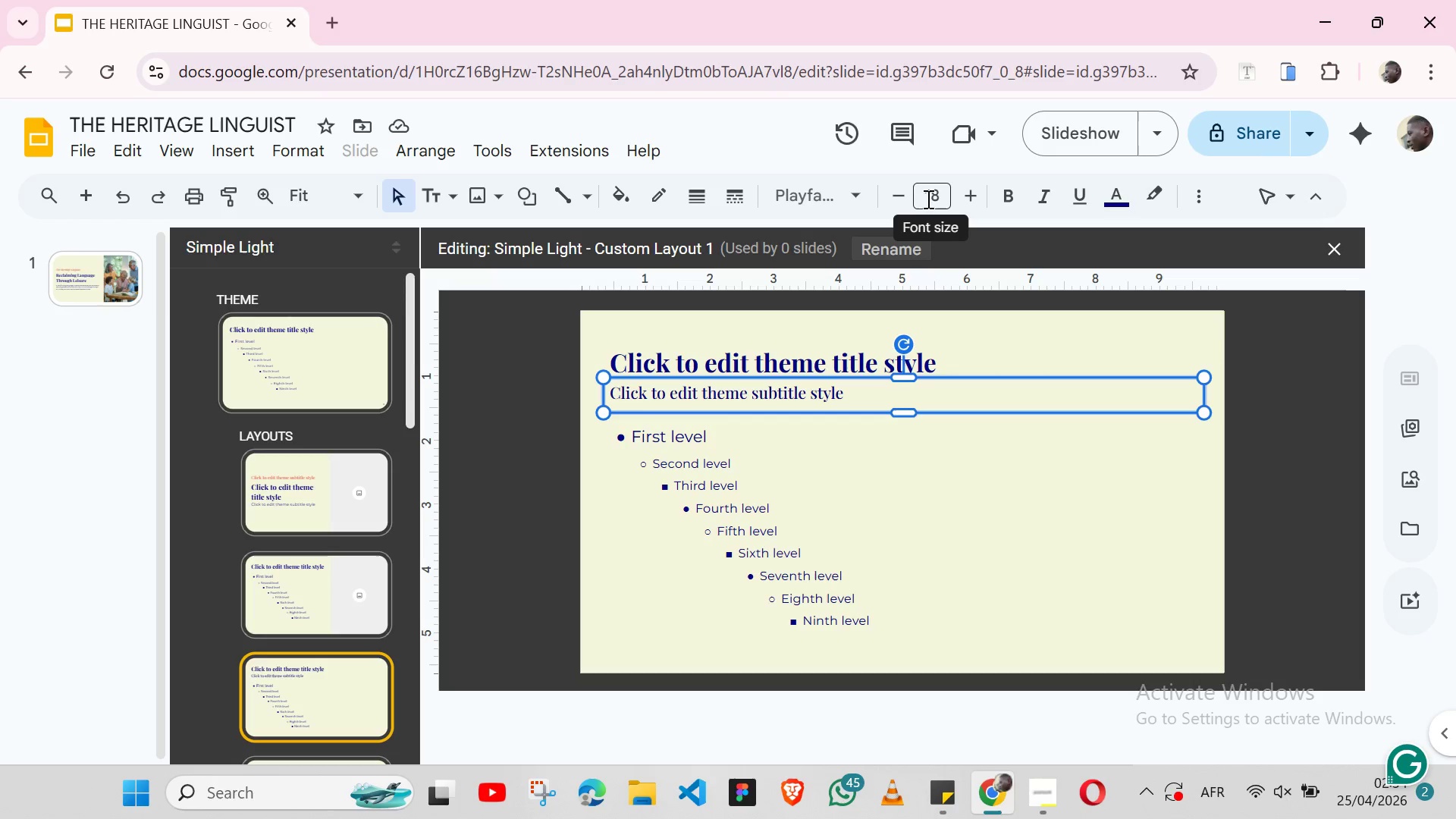 
left_click([931, 198])
 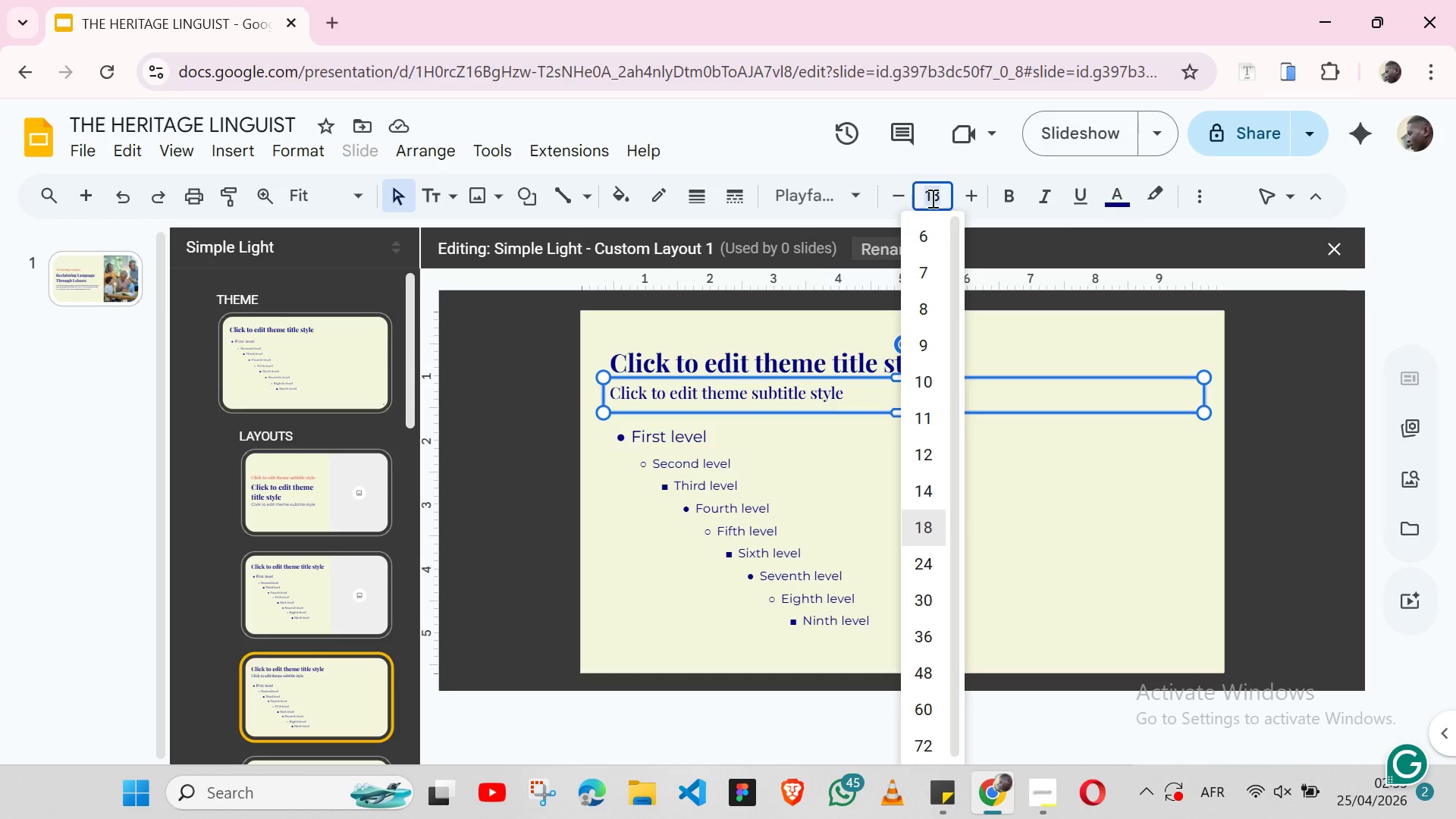 
type(20)
 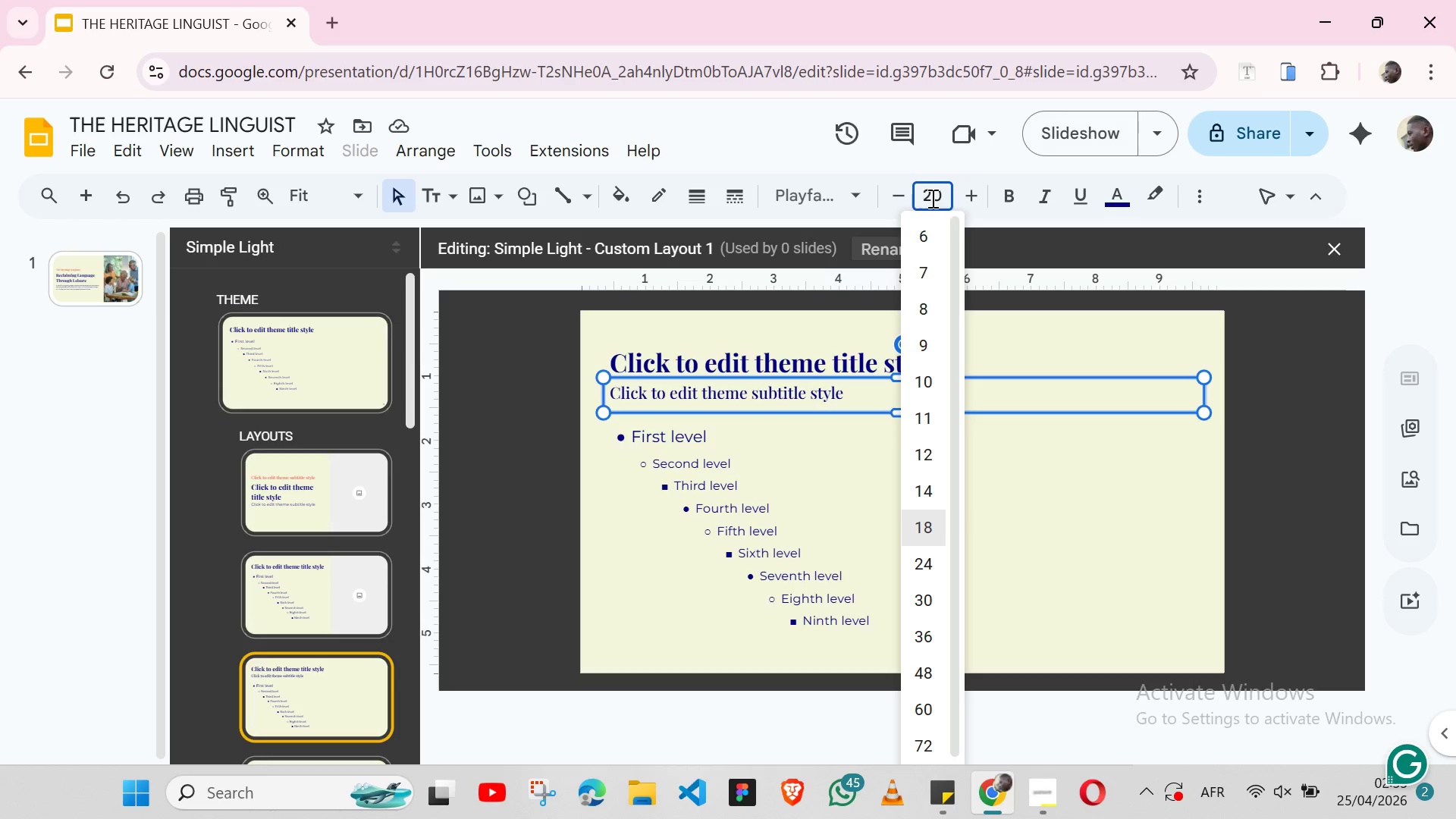 
key(Enter)
 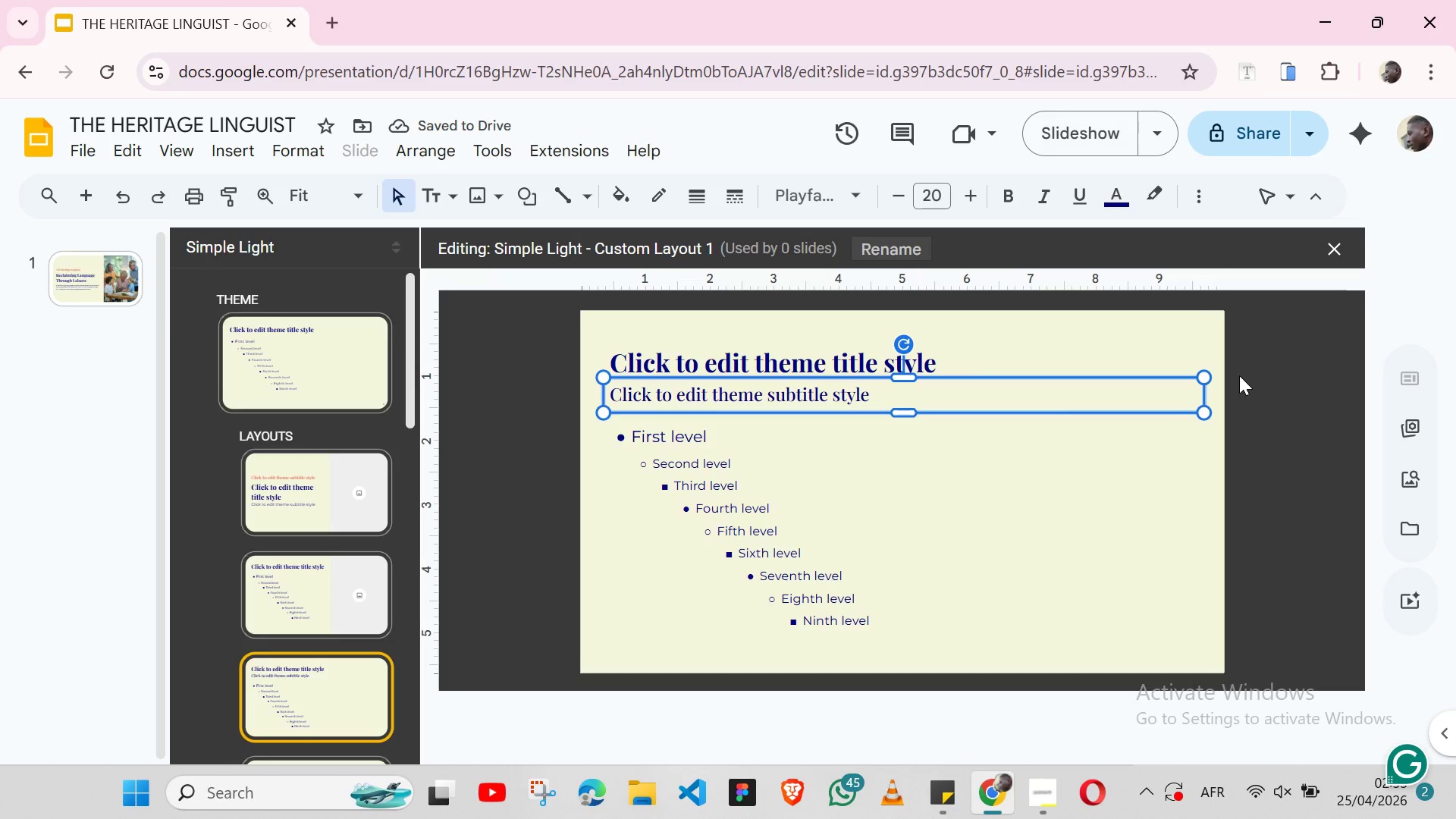 
left_click([1117, 197])
 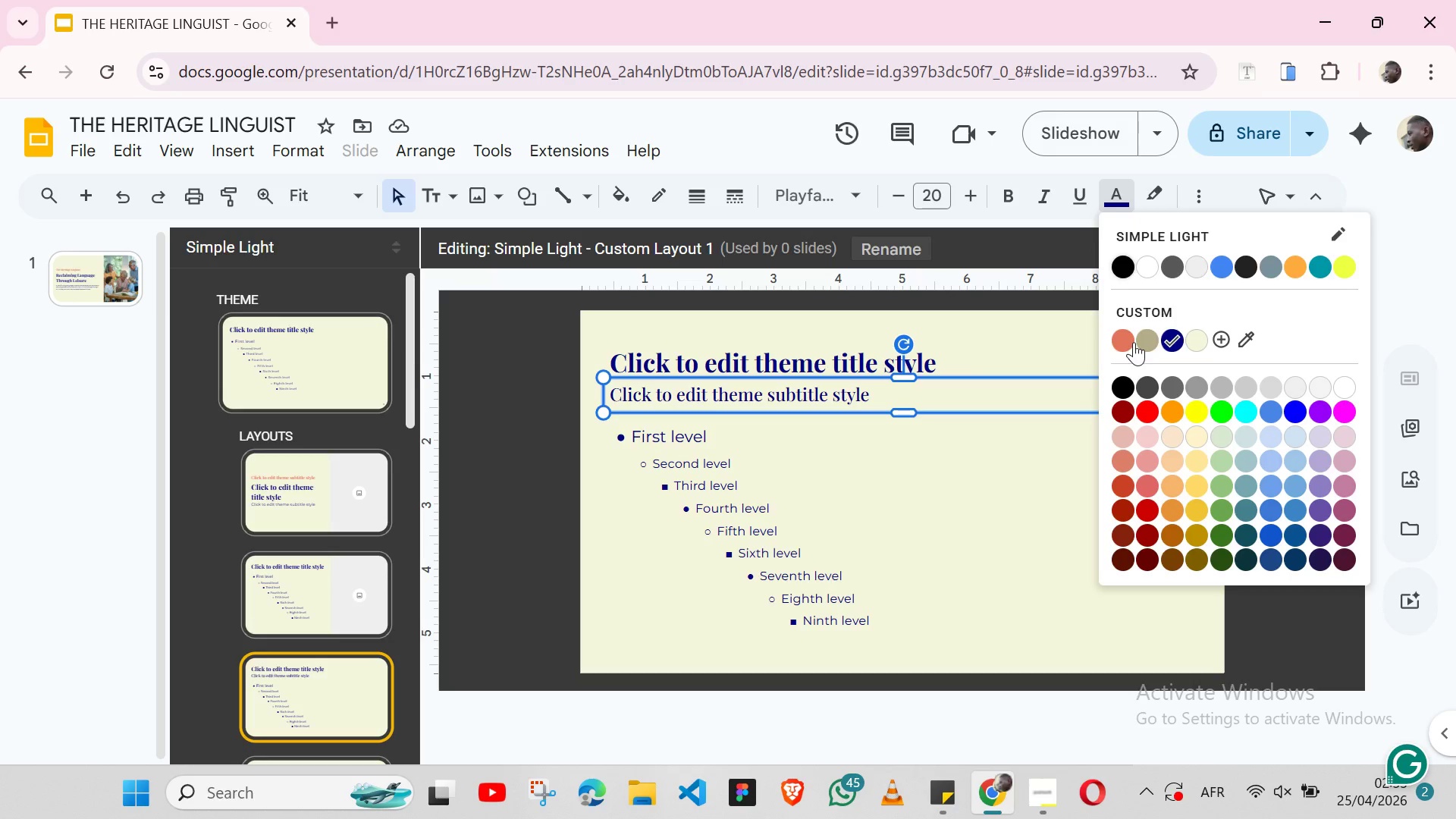 
left_click([1122, 343])
 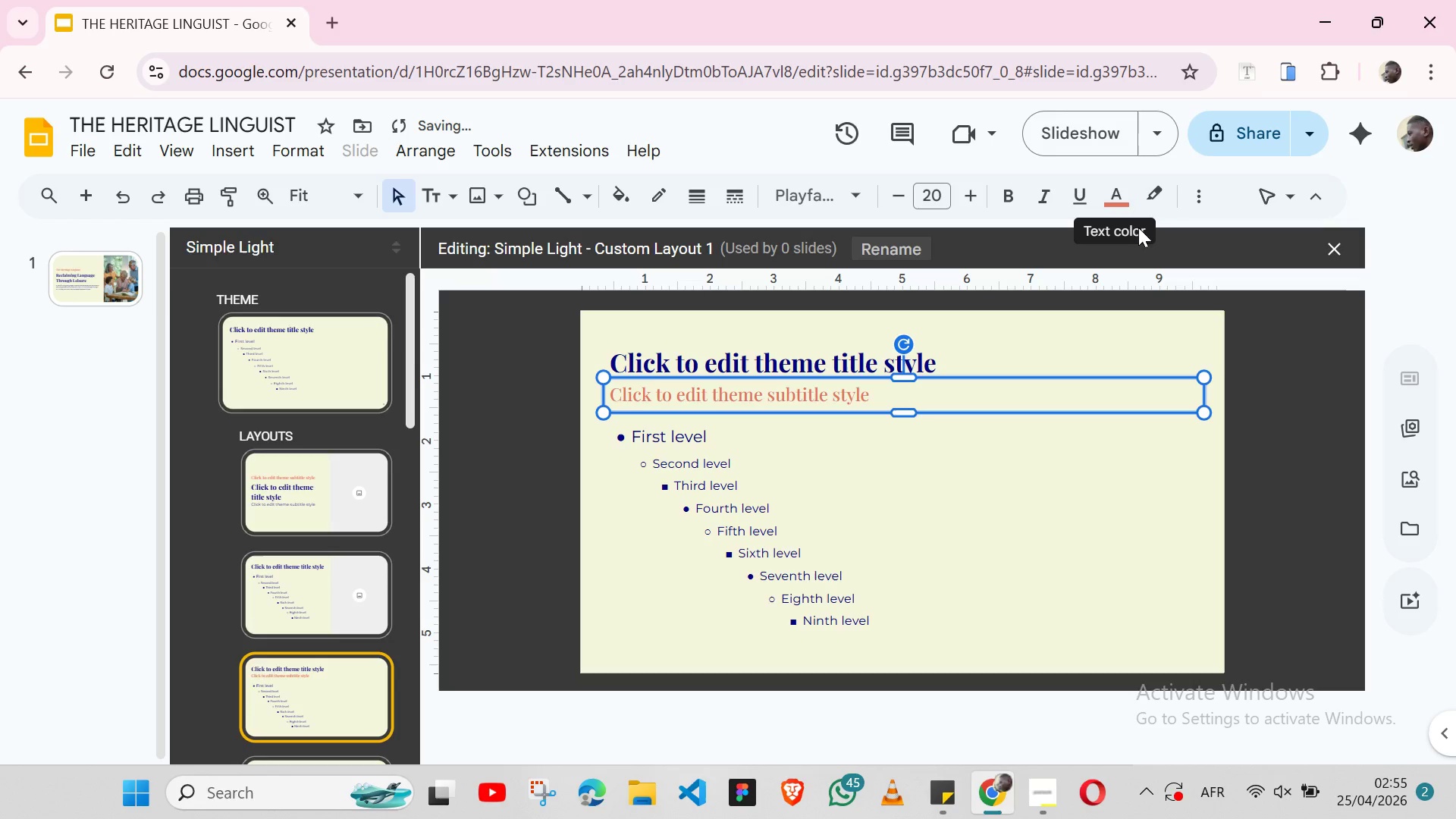 
left_click([1223, 388])
 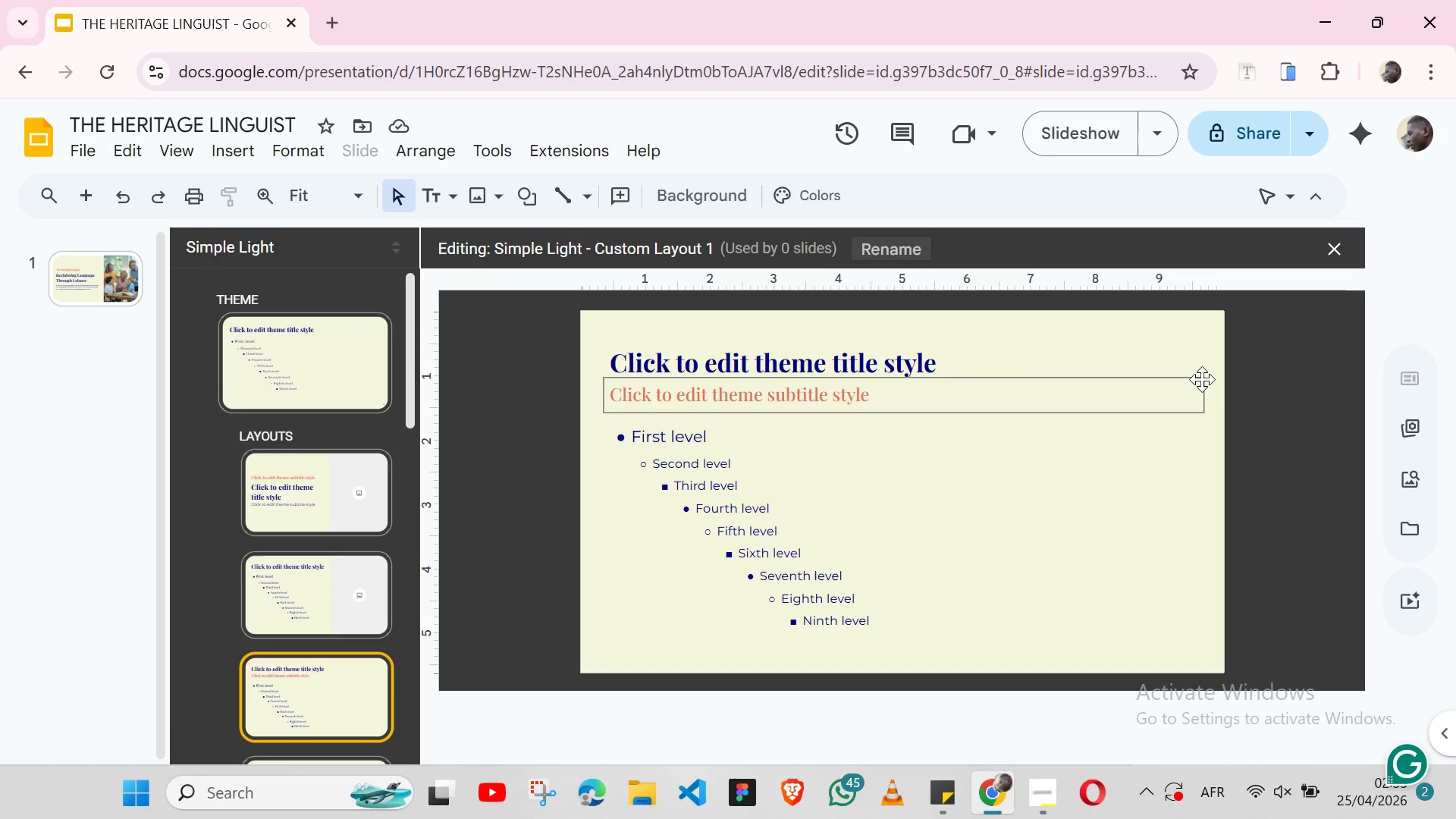 
left_click([1202, 379])
 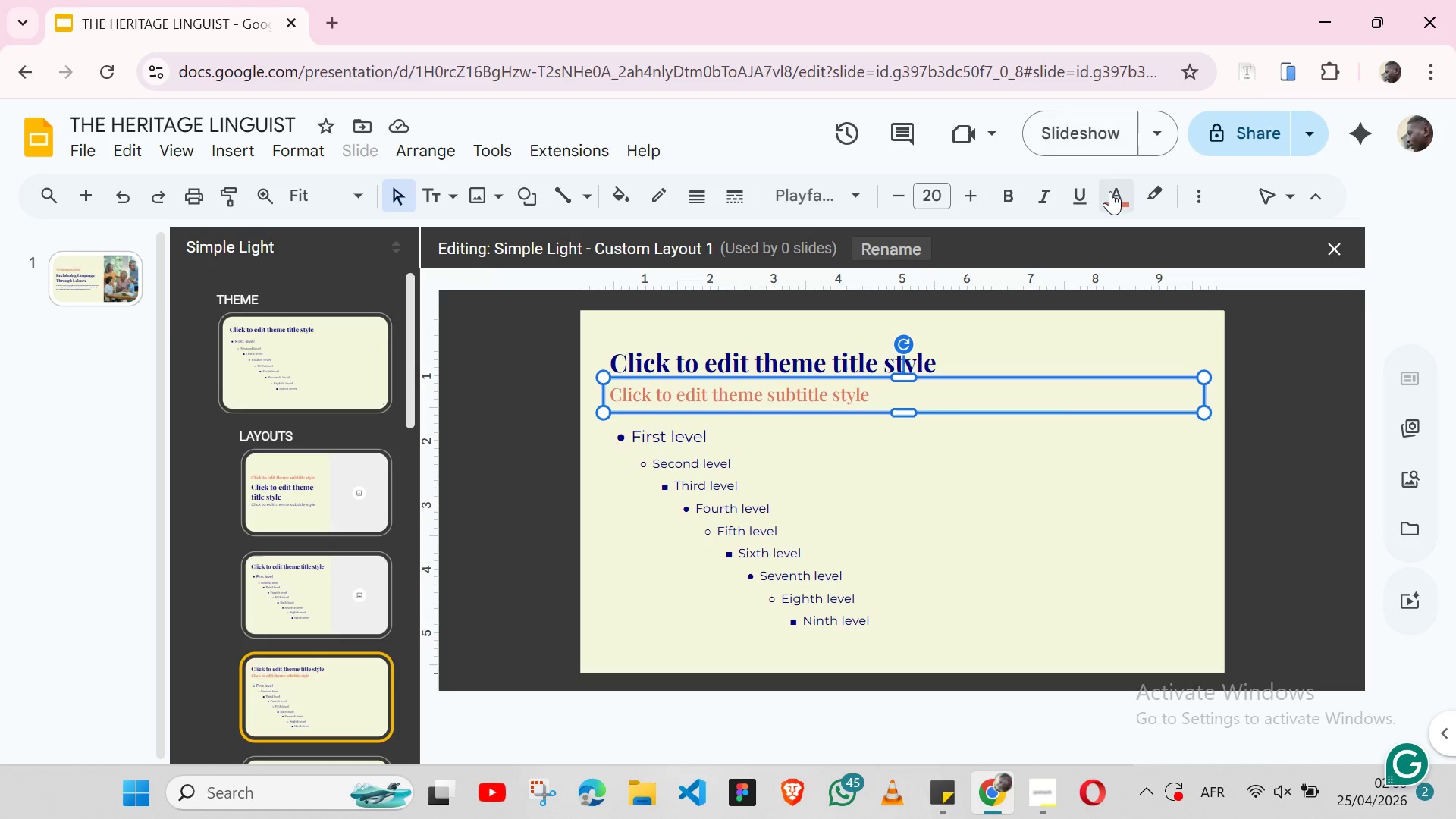 
left_click([1117, 193])
 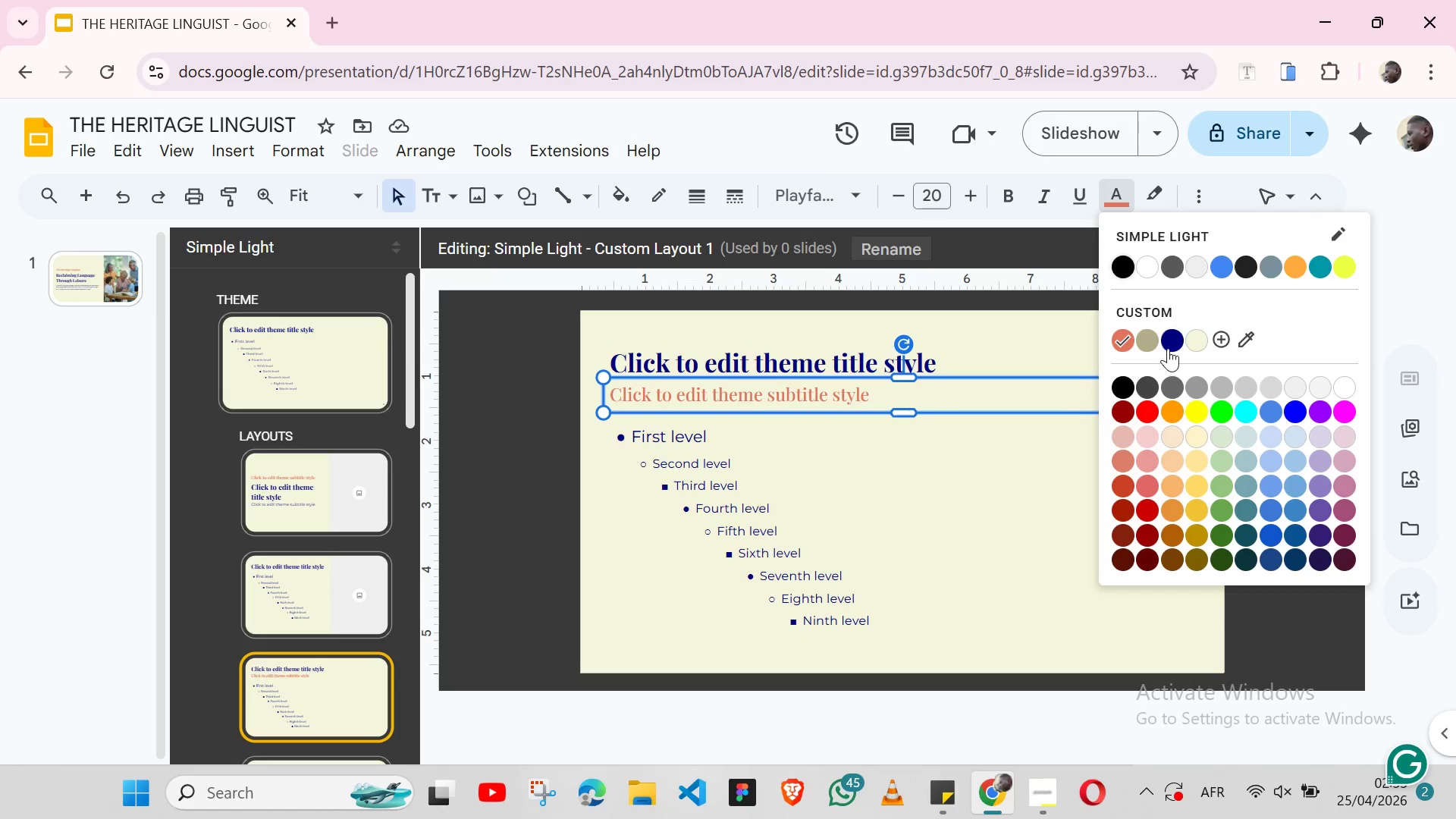 
left_click([1172, 338])
 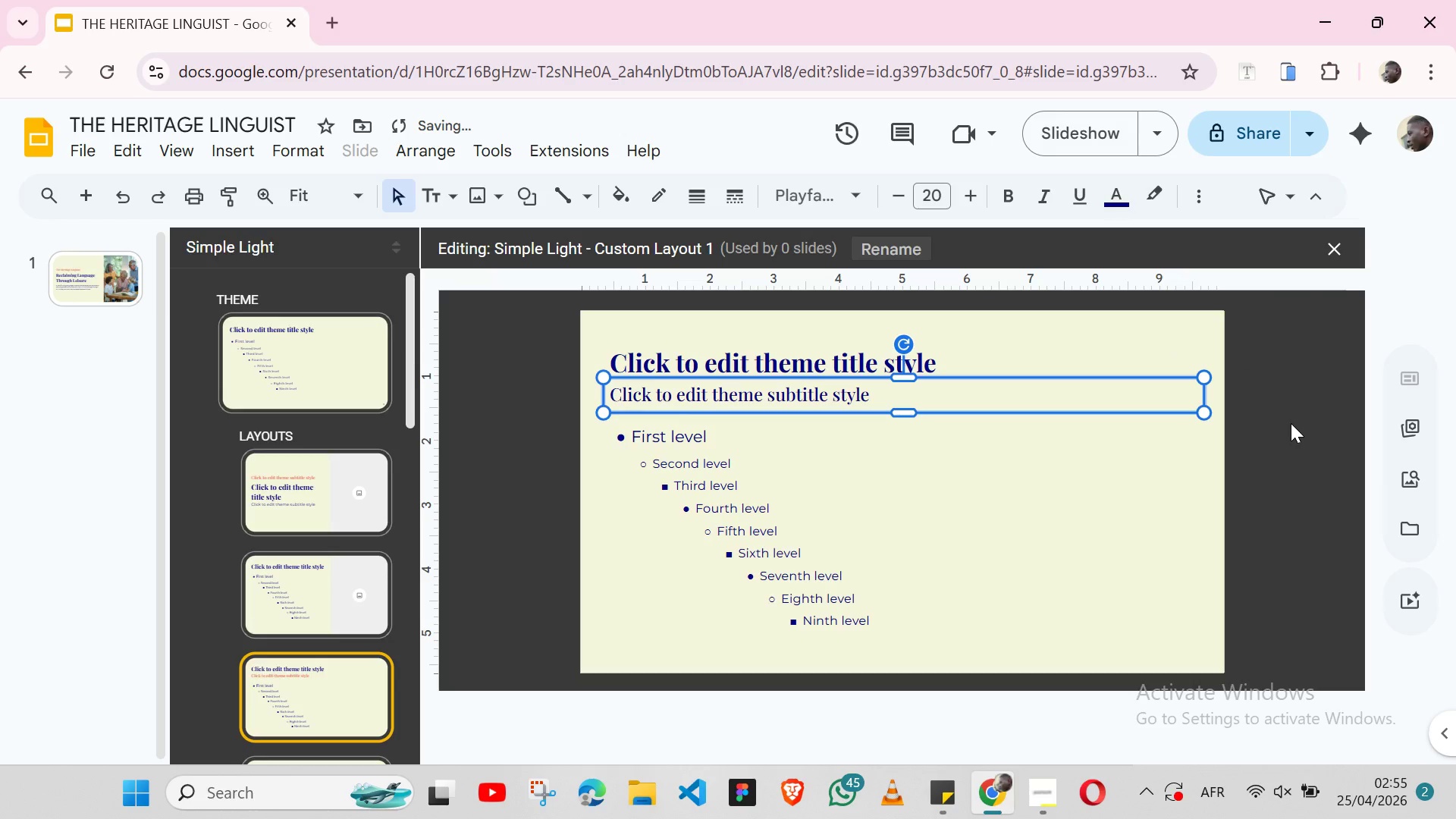 
left_click([1291, 423])
 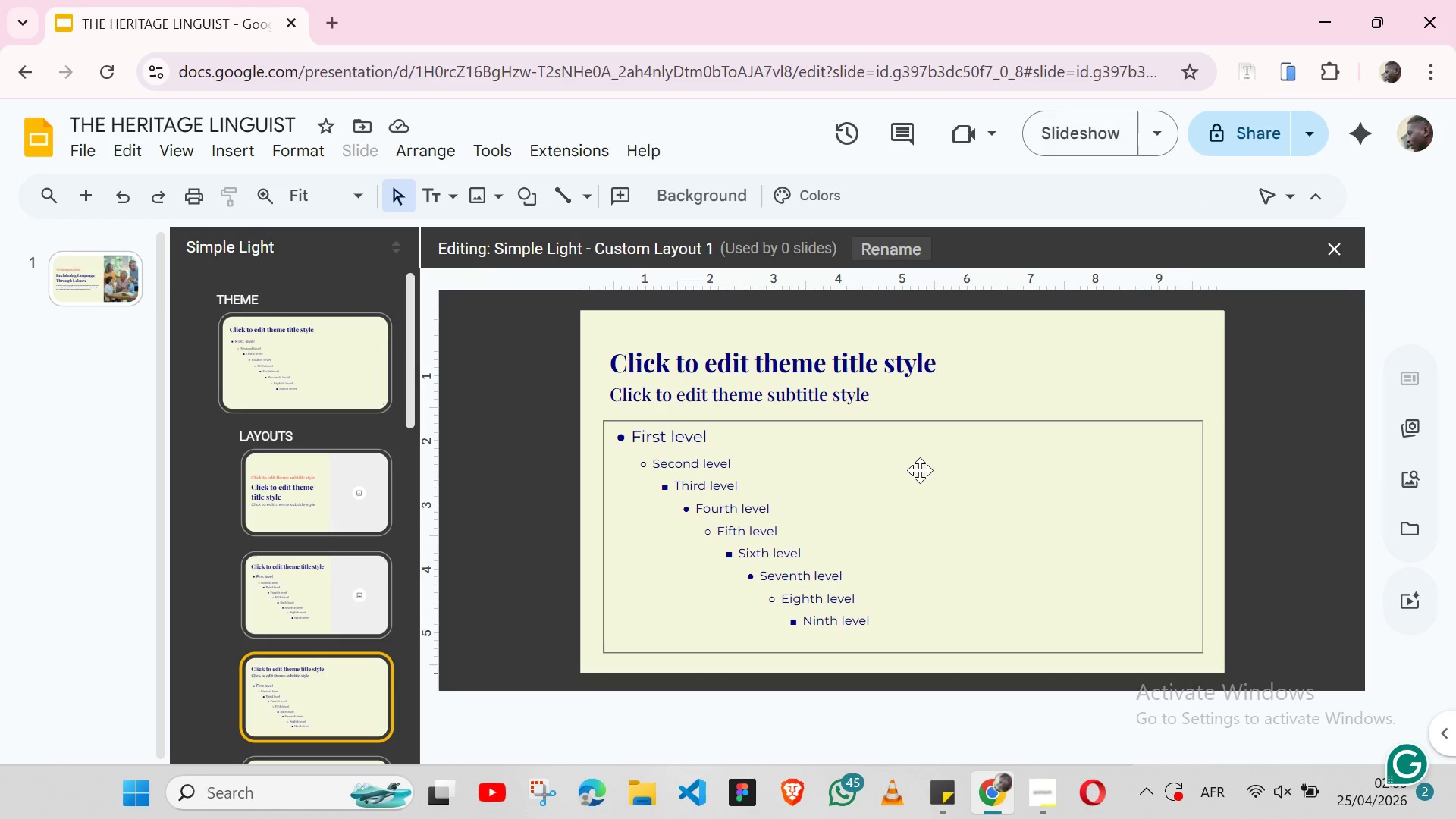 
wait(35.23)
 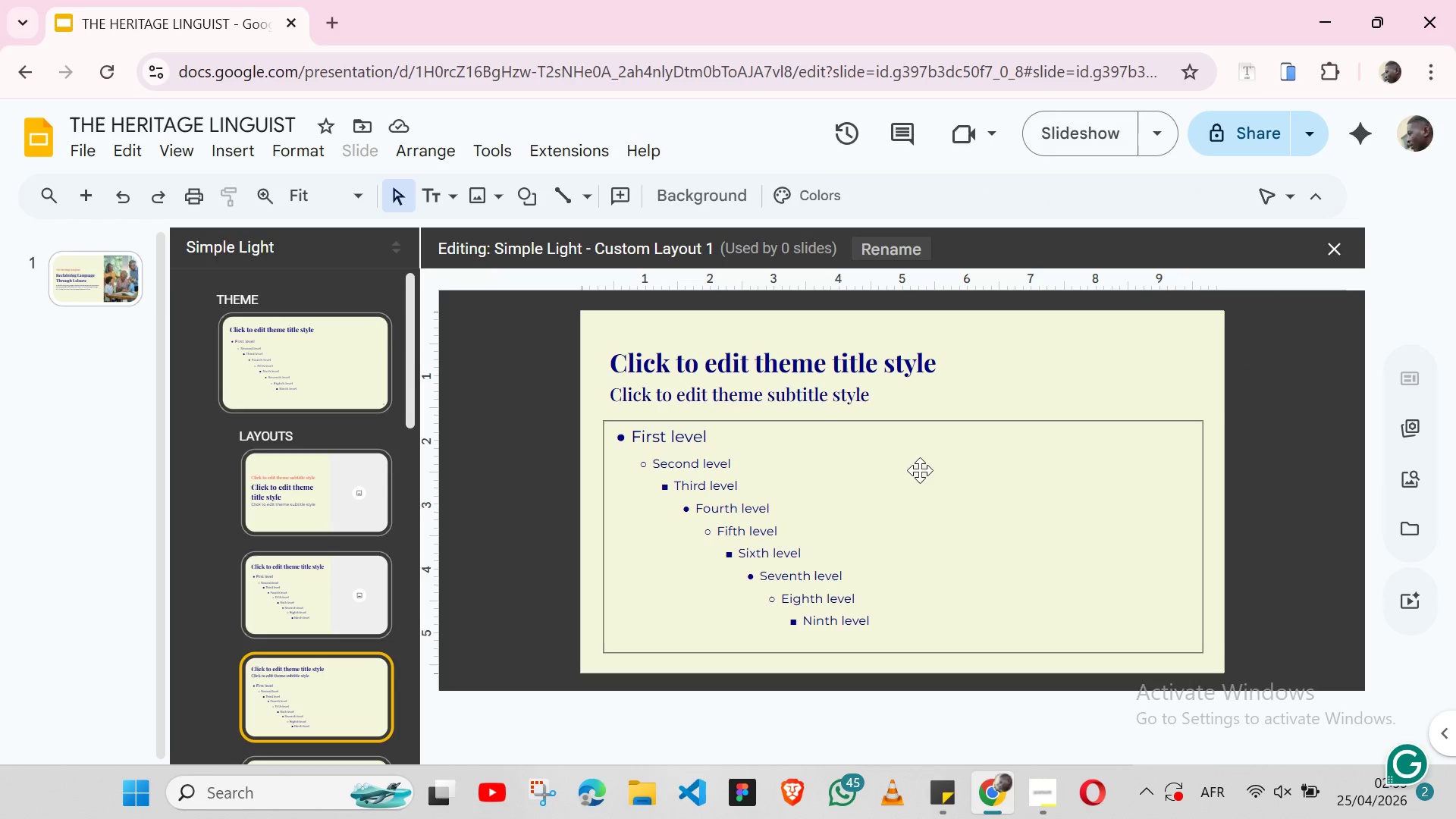 
left_click([813, 419])
 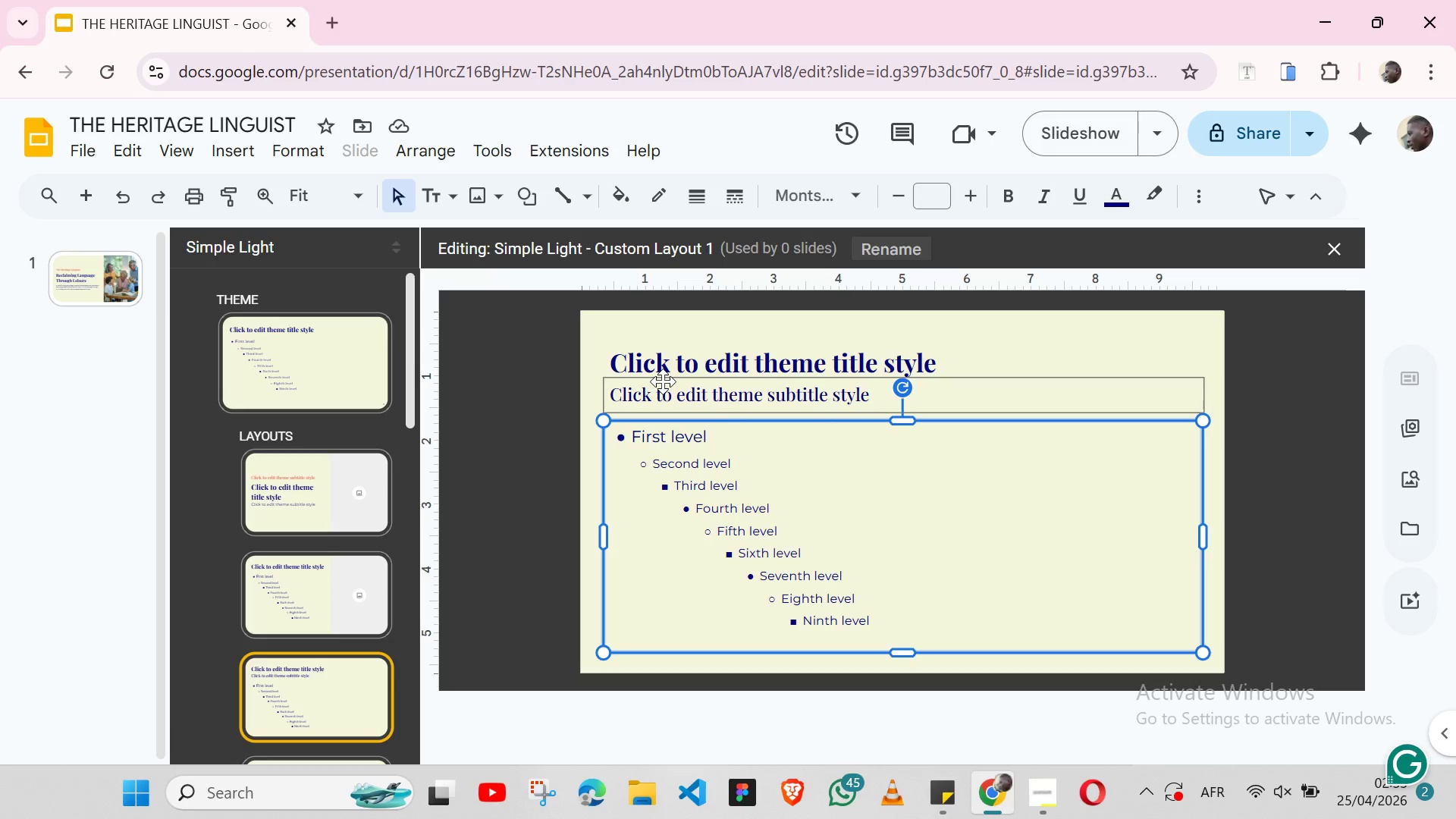 
key(ArrowUp)
 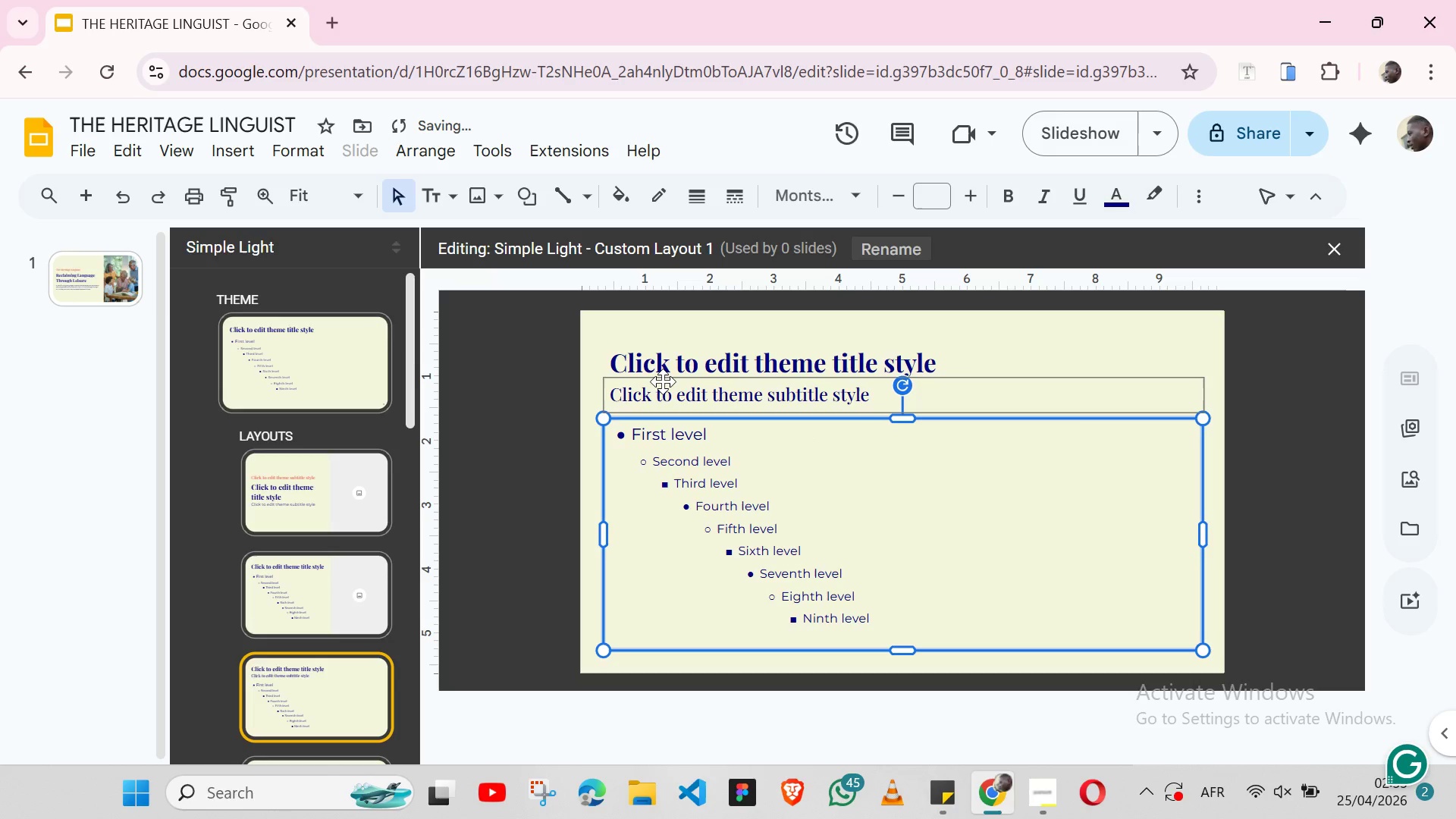 
key(ArrowUp)
 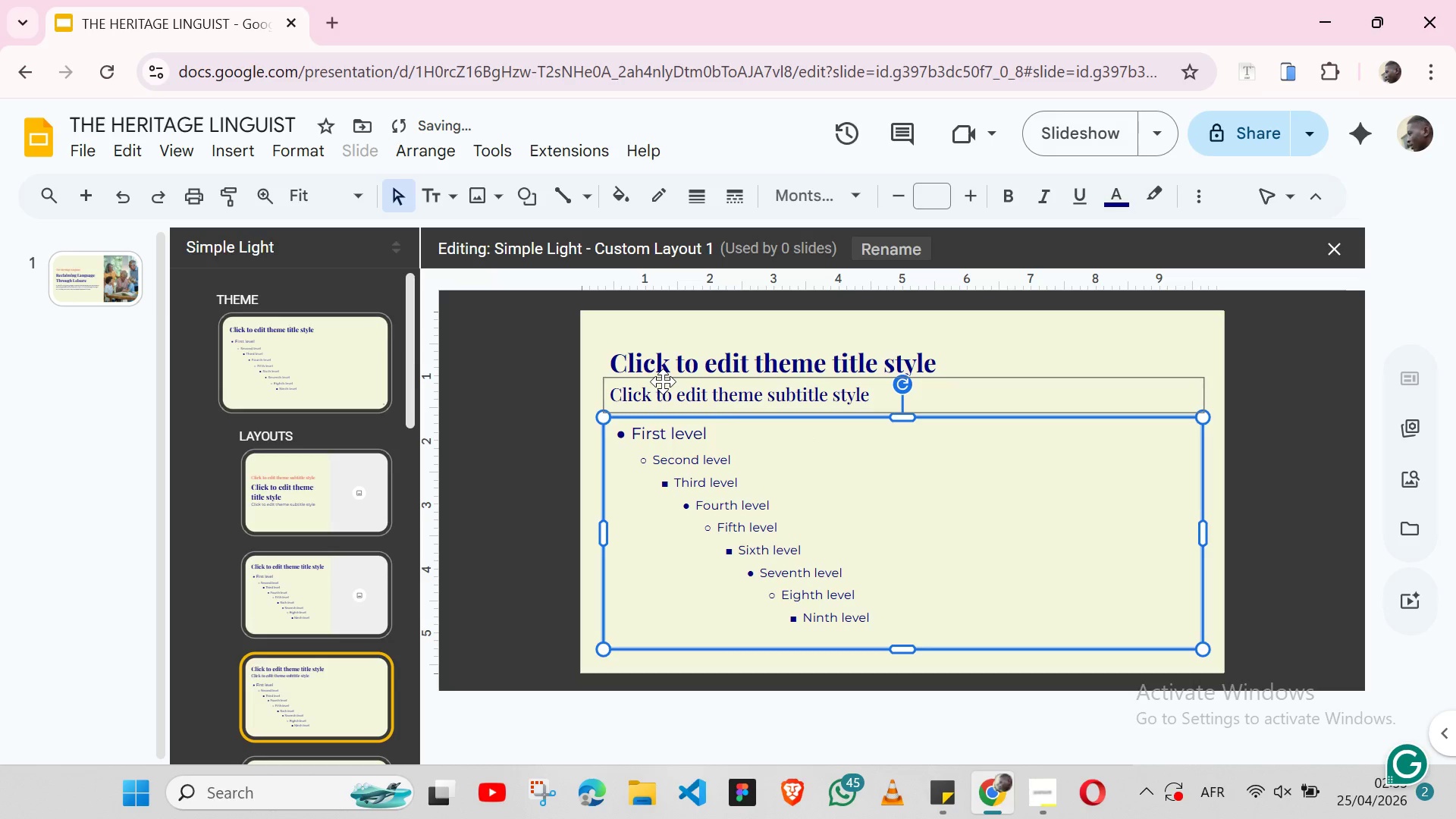 
key(ArrowUp)
 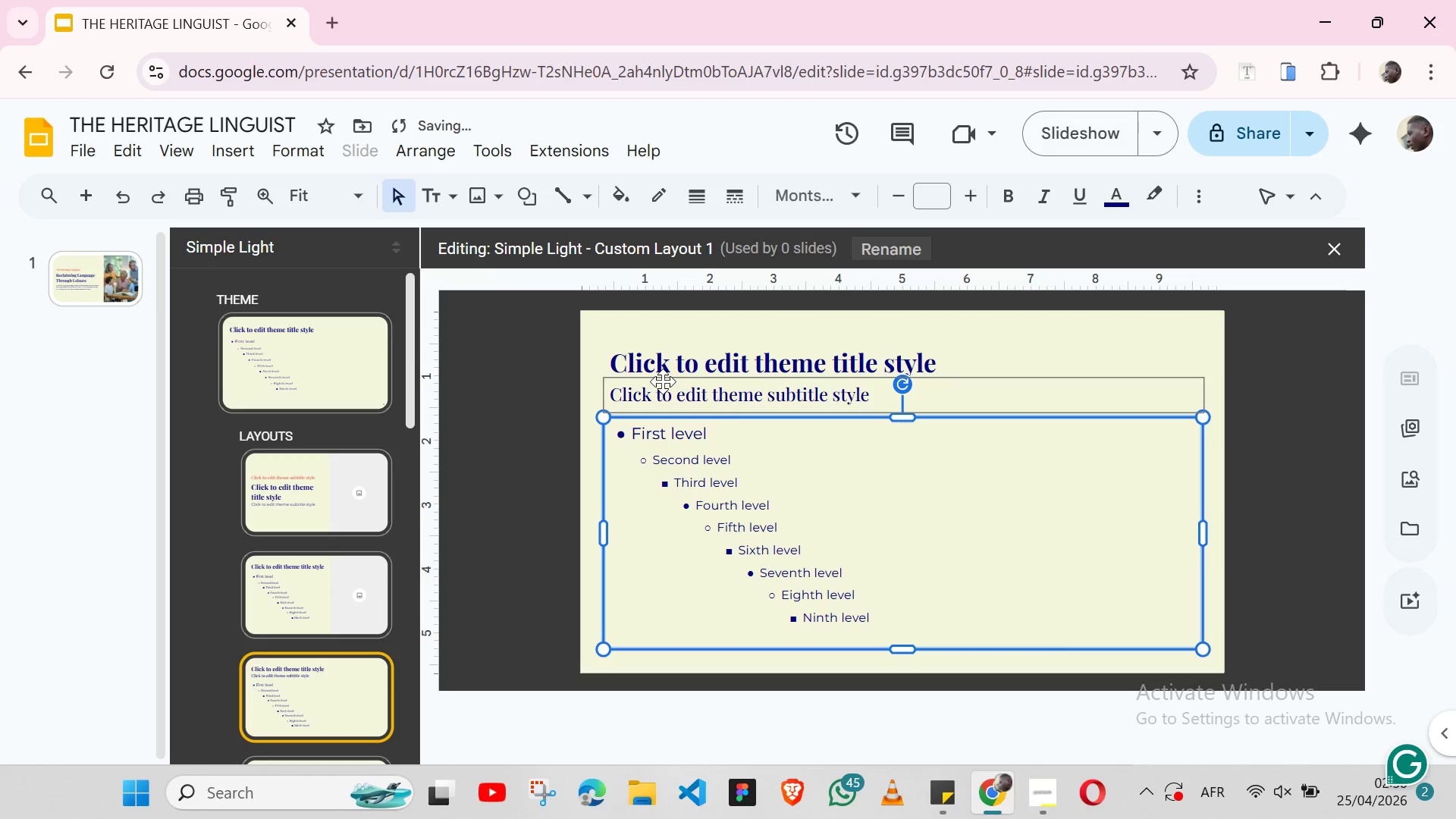 
key(ArrowUp)
 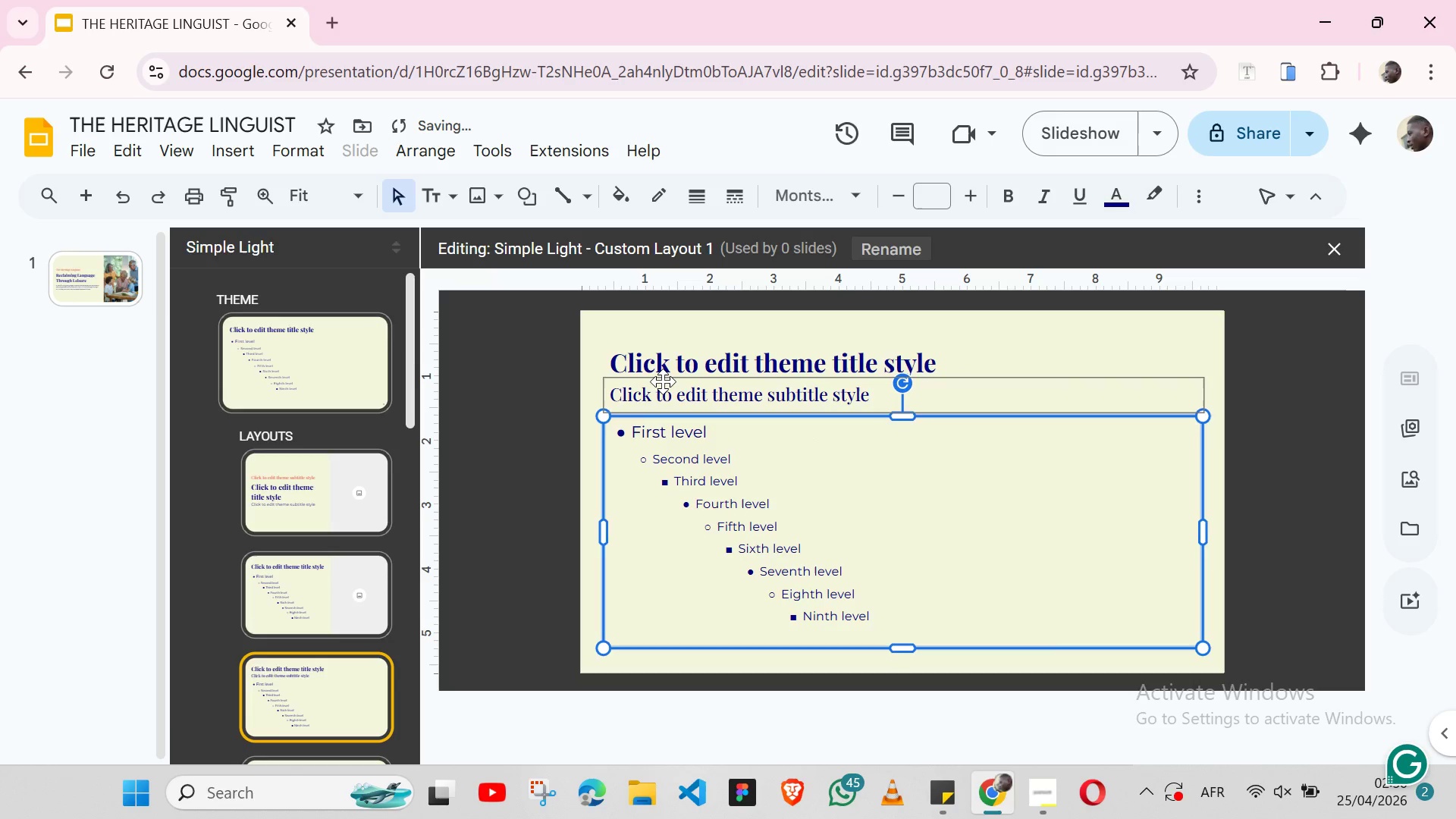 
key(ArrowUp)
 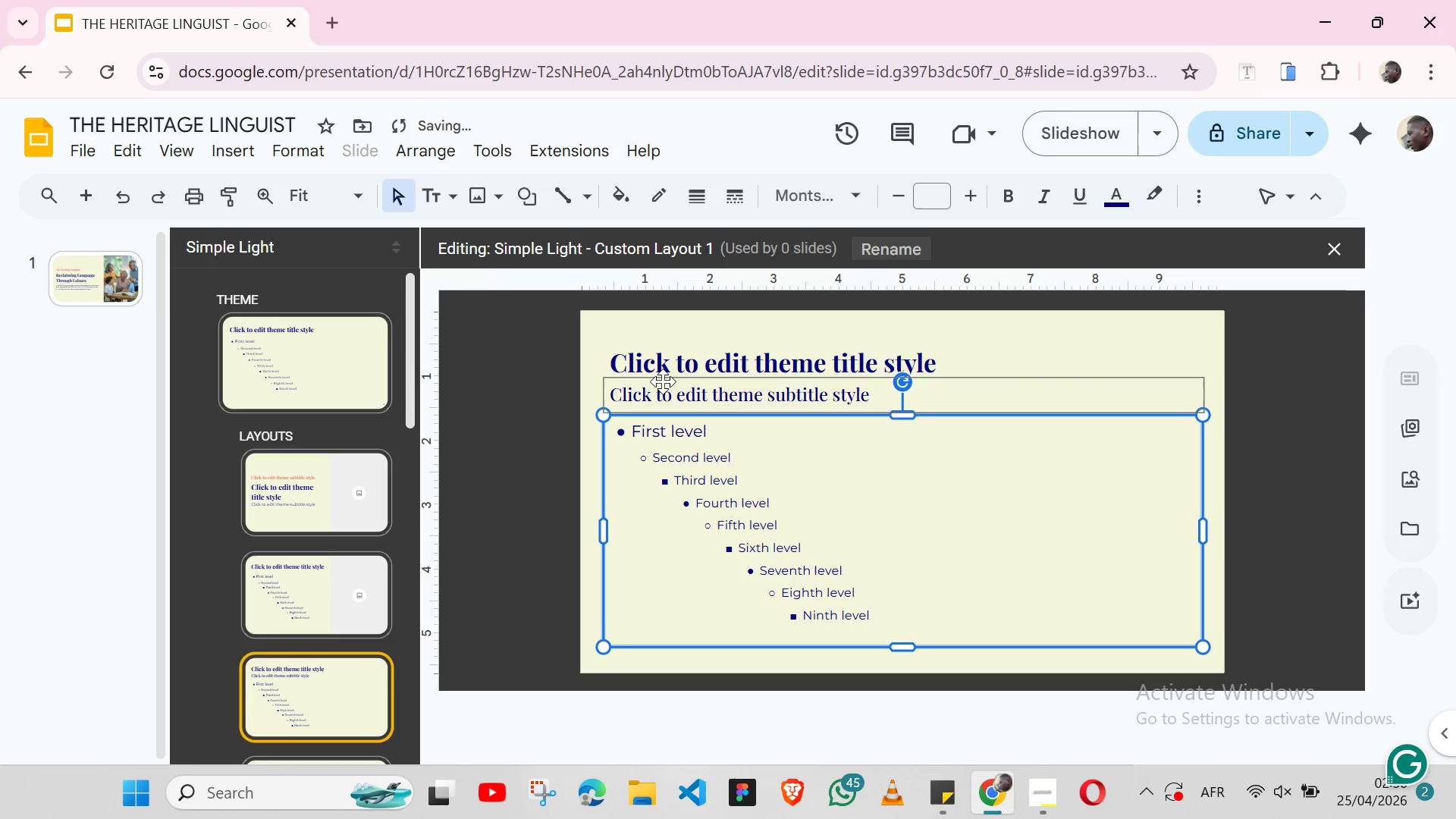 
key(ArrowUp)
 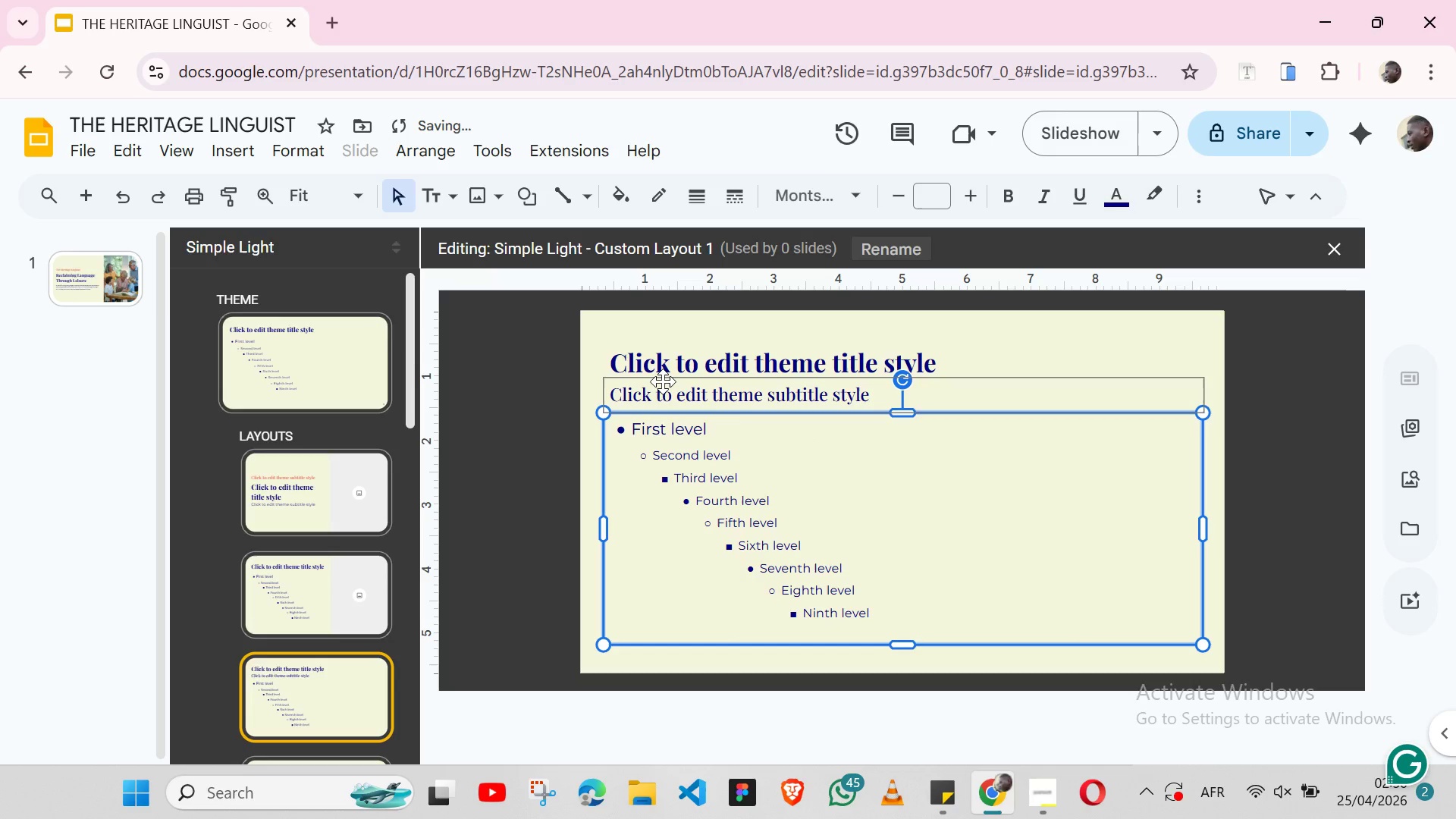 
key(ArrowUp)
 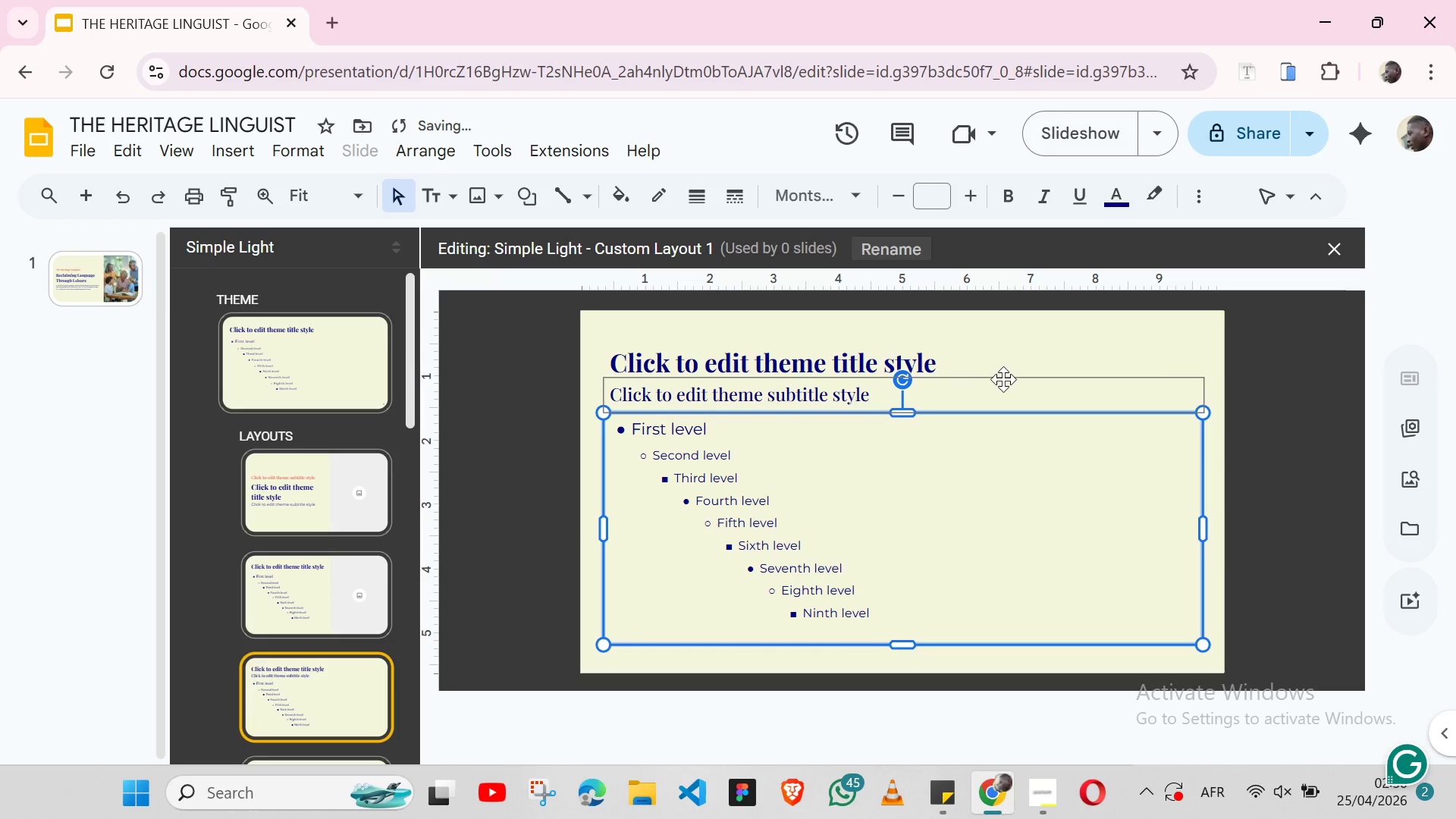 
left_click([1005, 380])
 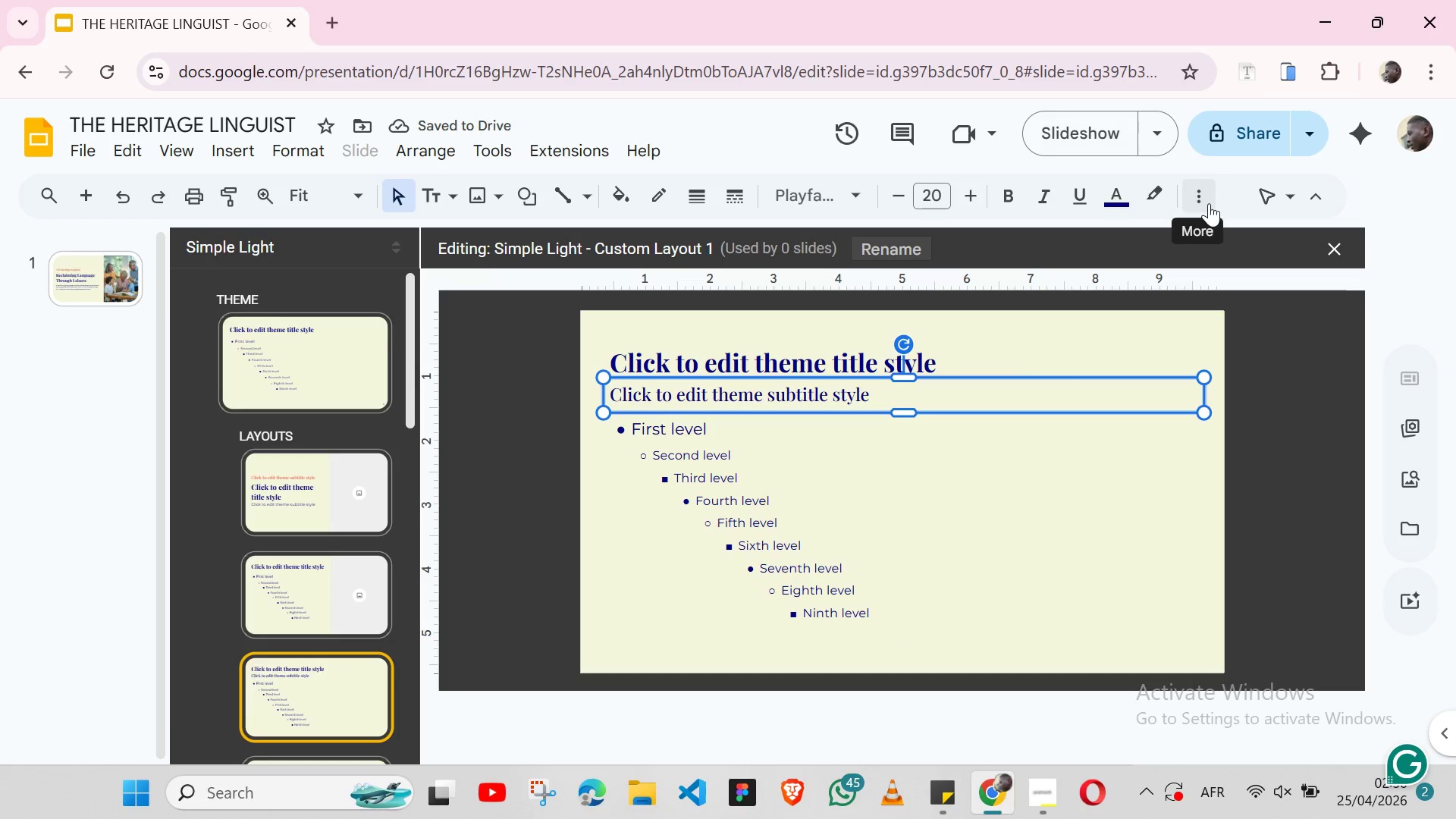 
left_click([1209, 203])
 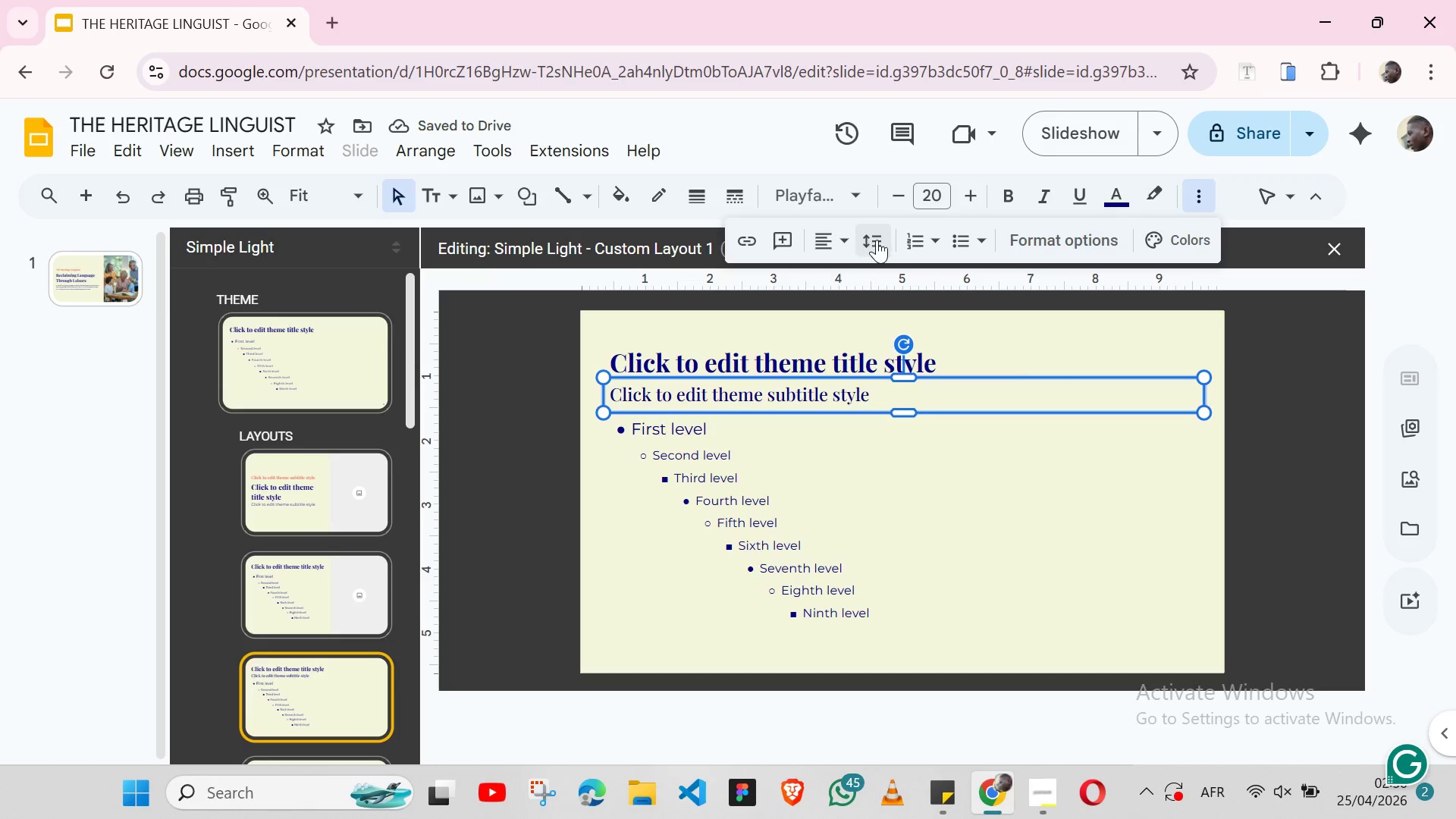 
left_click([877, 240])
 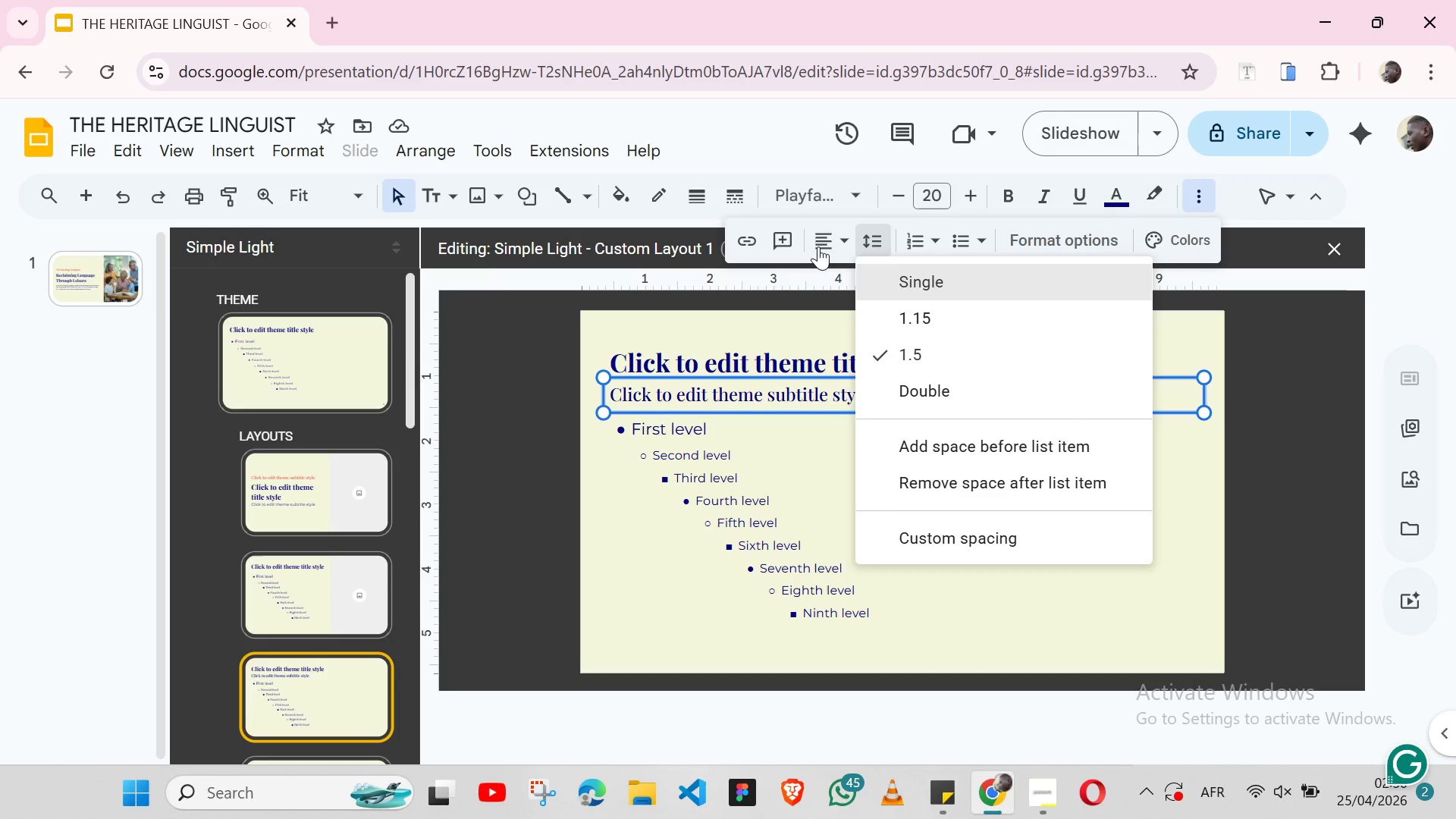 
left_click([822, 239])
 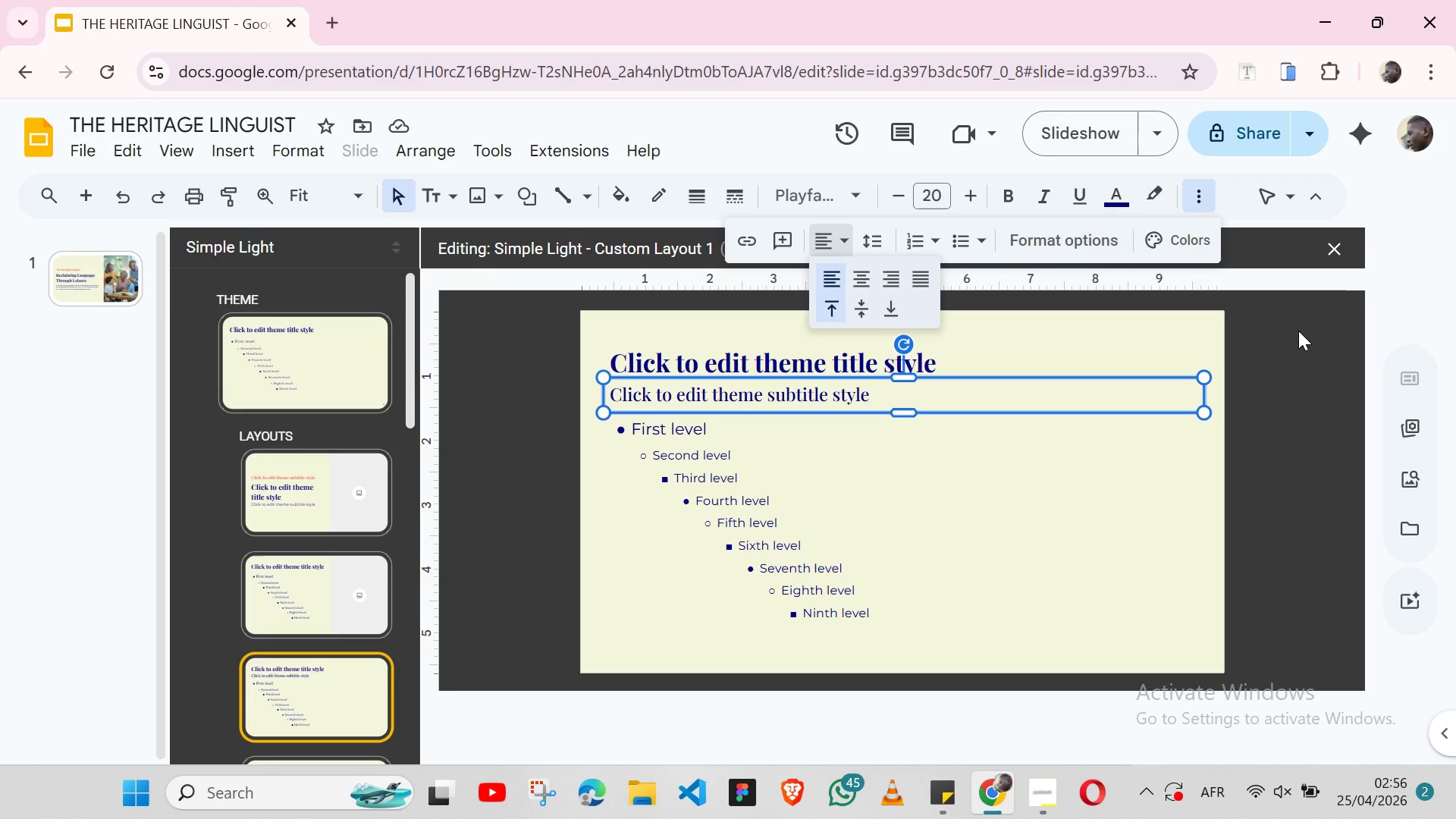 
left_click([1298, 331])
 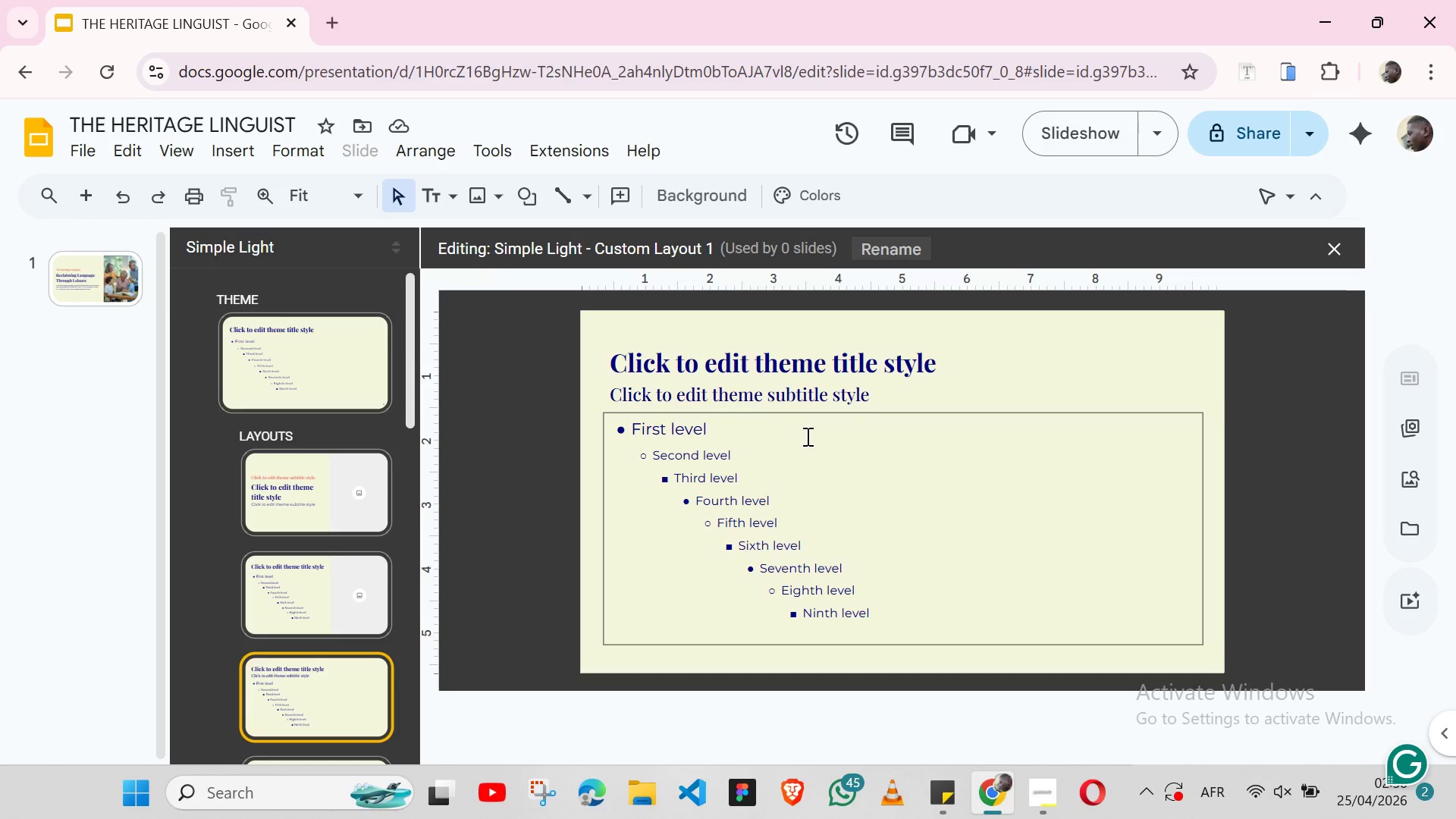 
wait(6.09)
 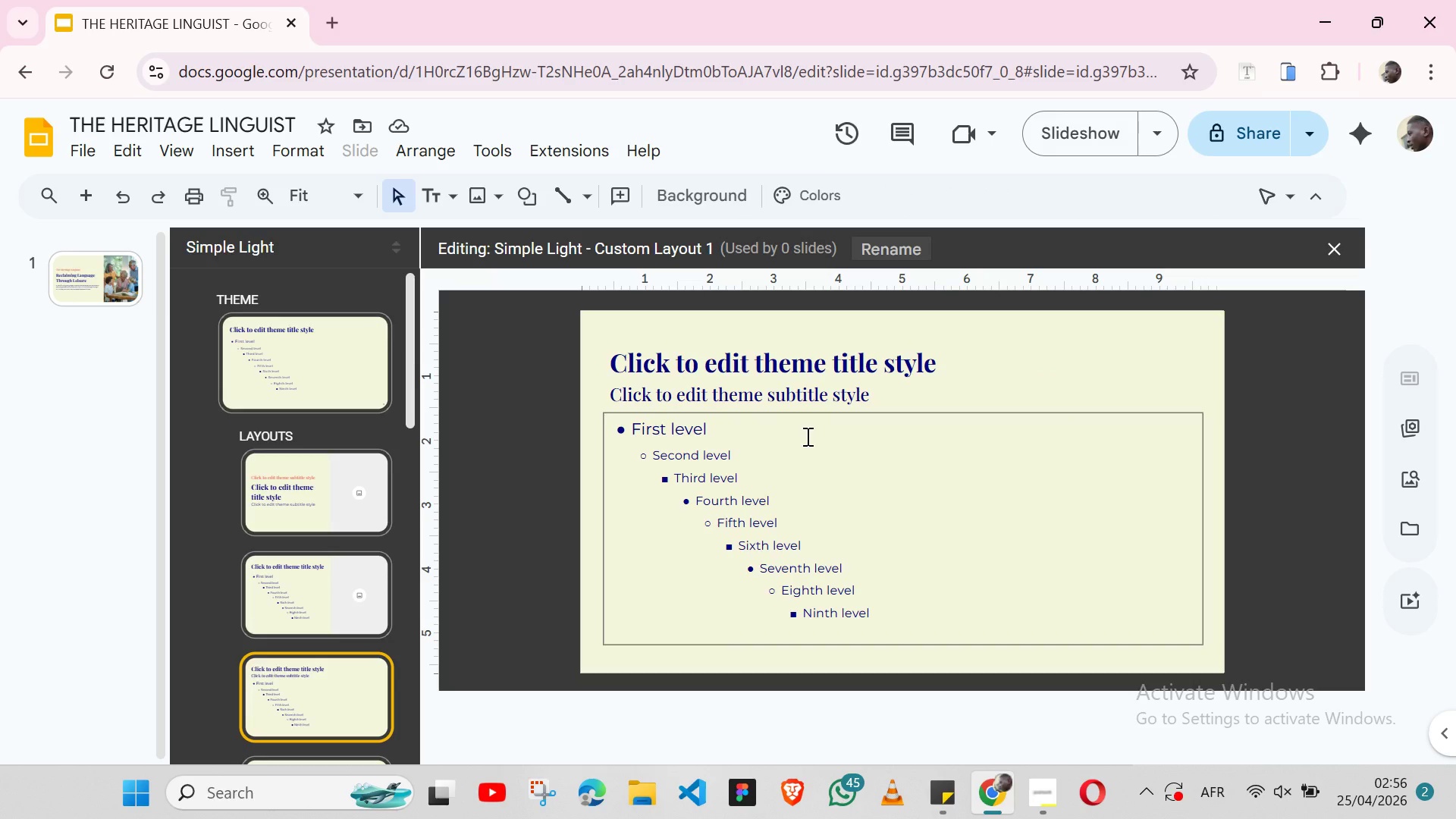 
left_click([521, 456])
 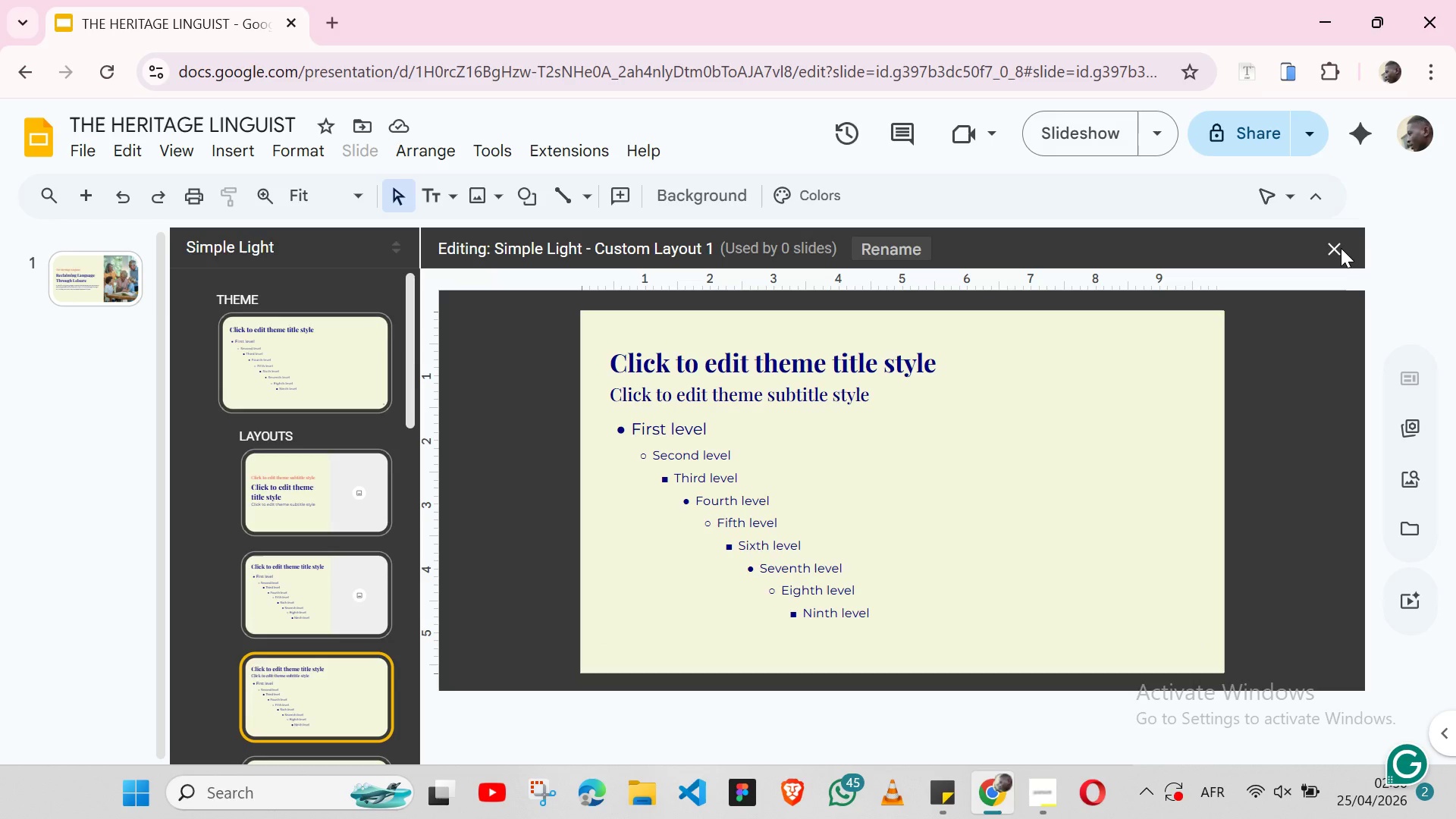 
left_click([1341, 248])
 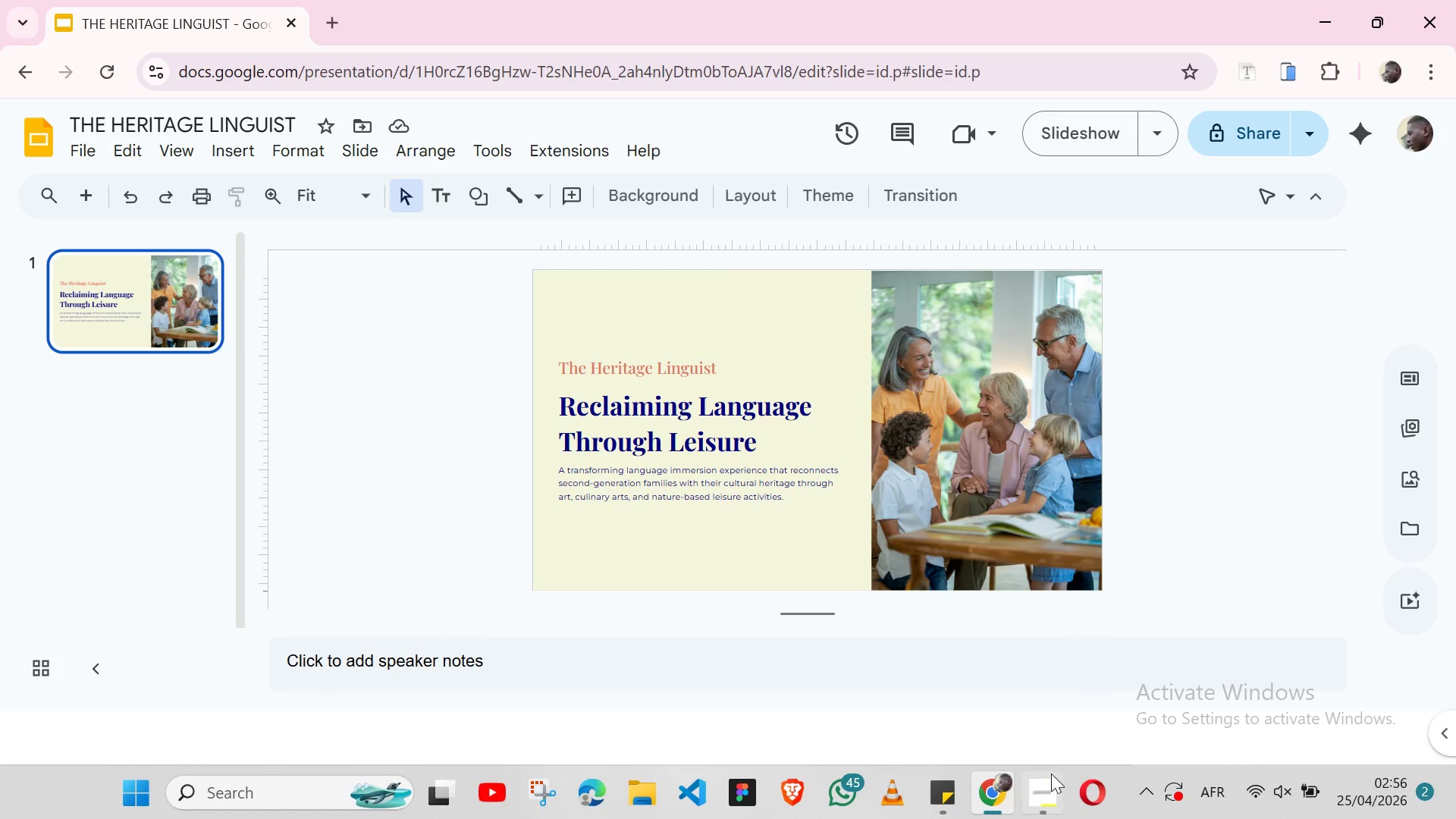 
left_click([1038, 792])